 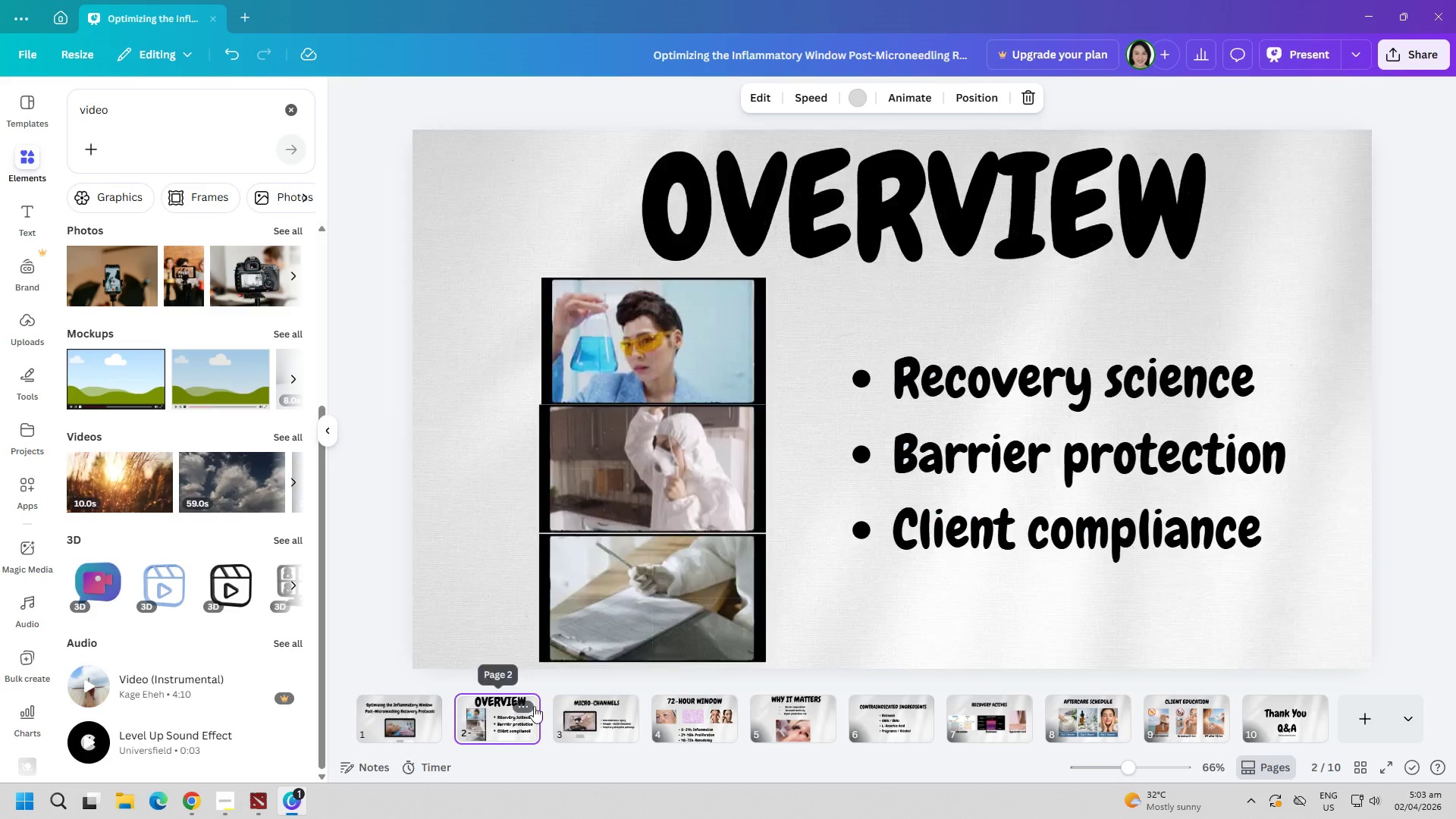 
triple_click([556, 708])
 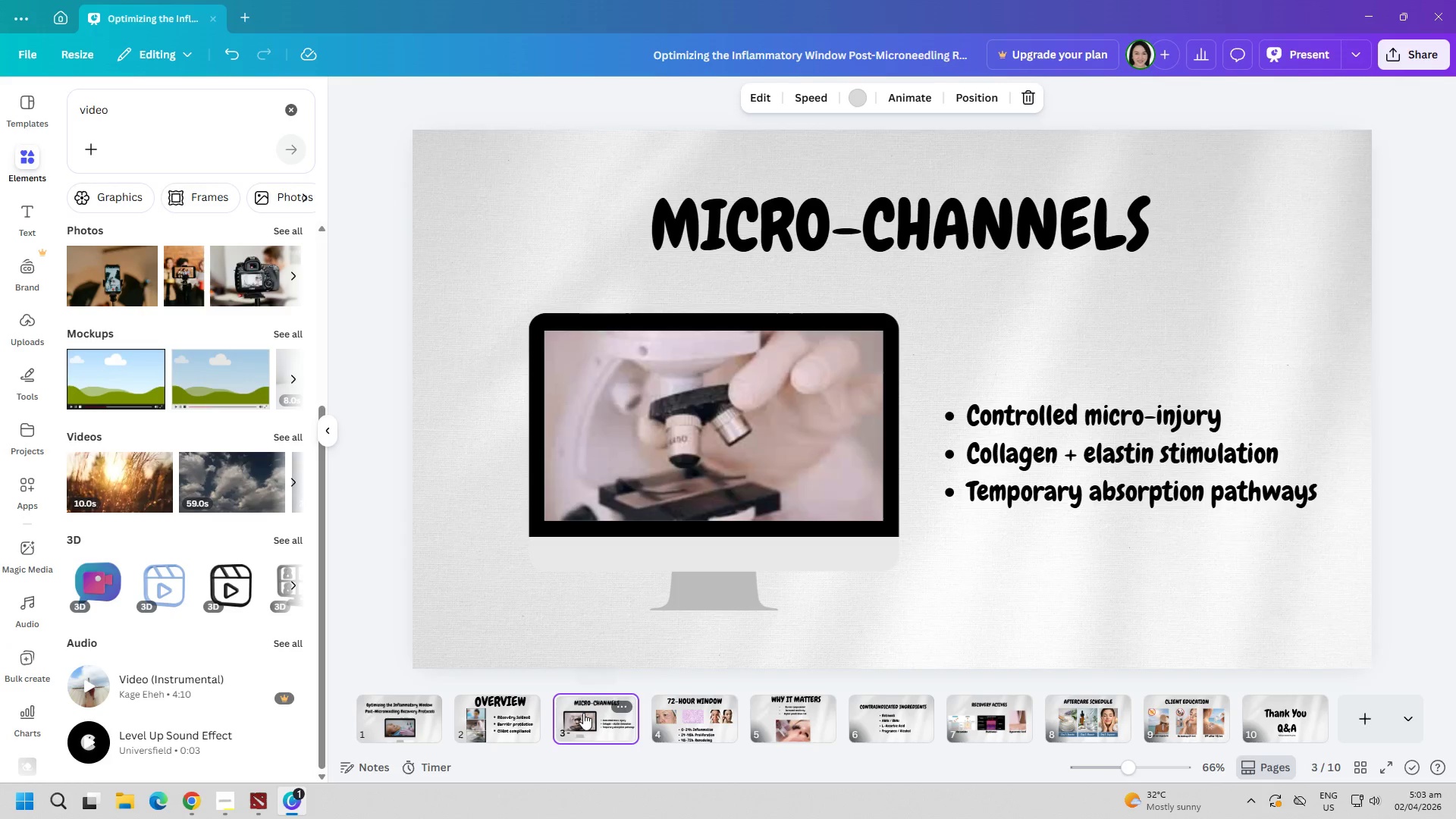 
triple_click([684, 723])
 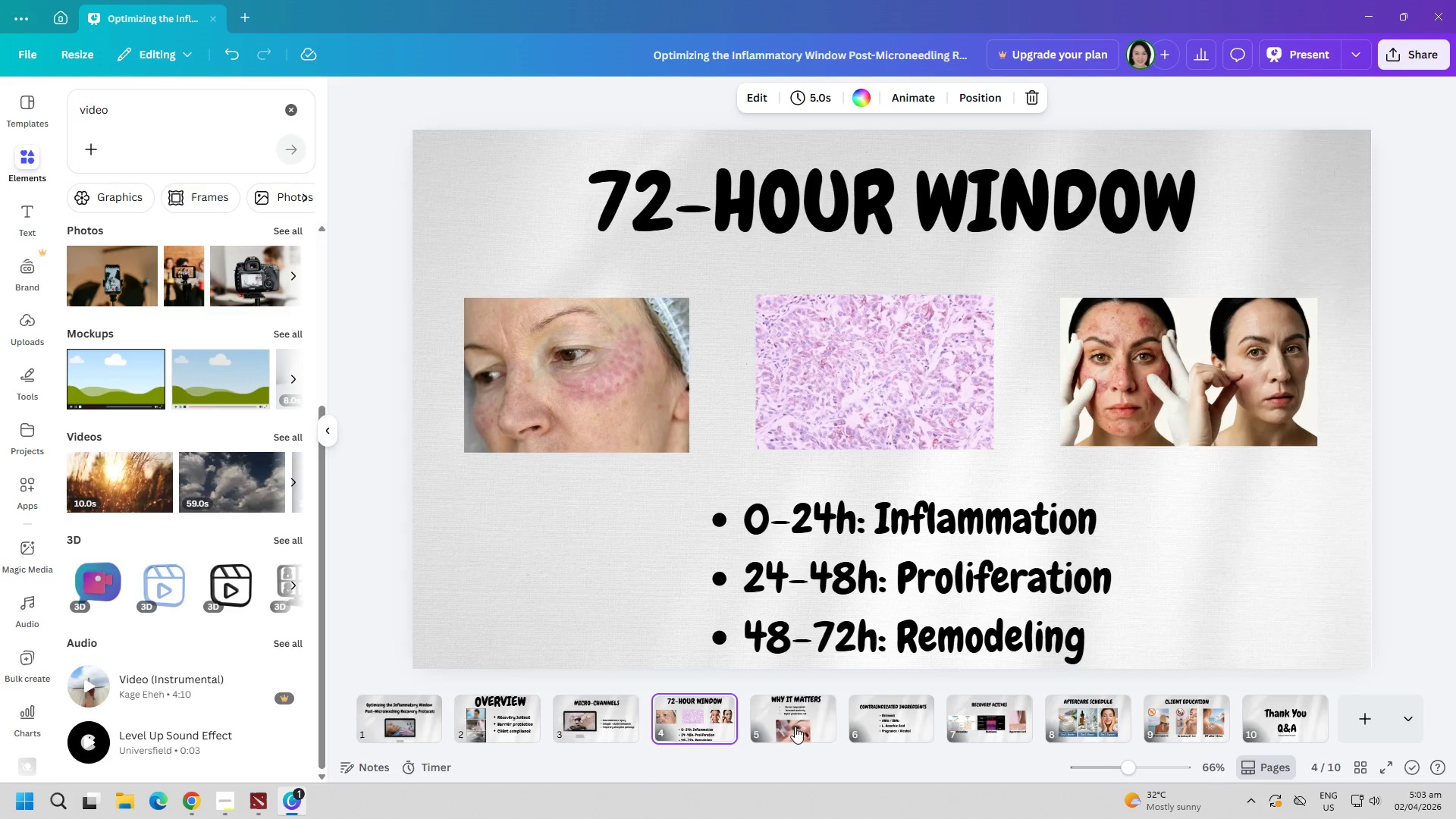 
triple_click([811, 726])
 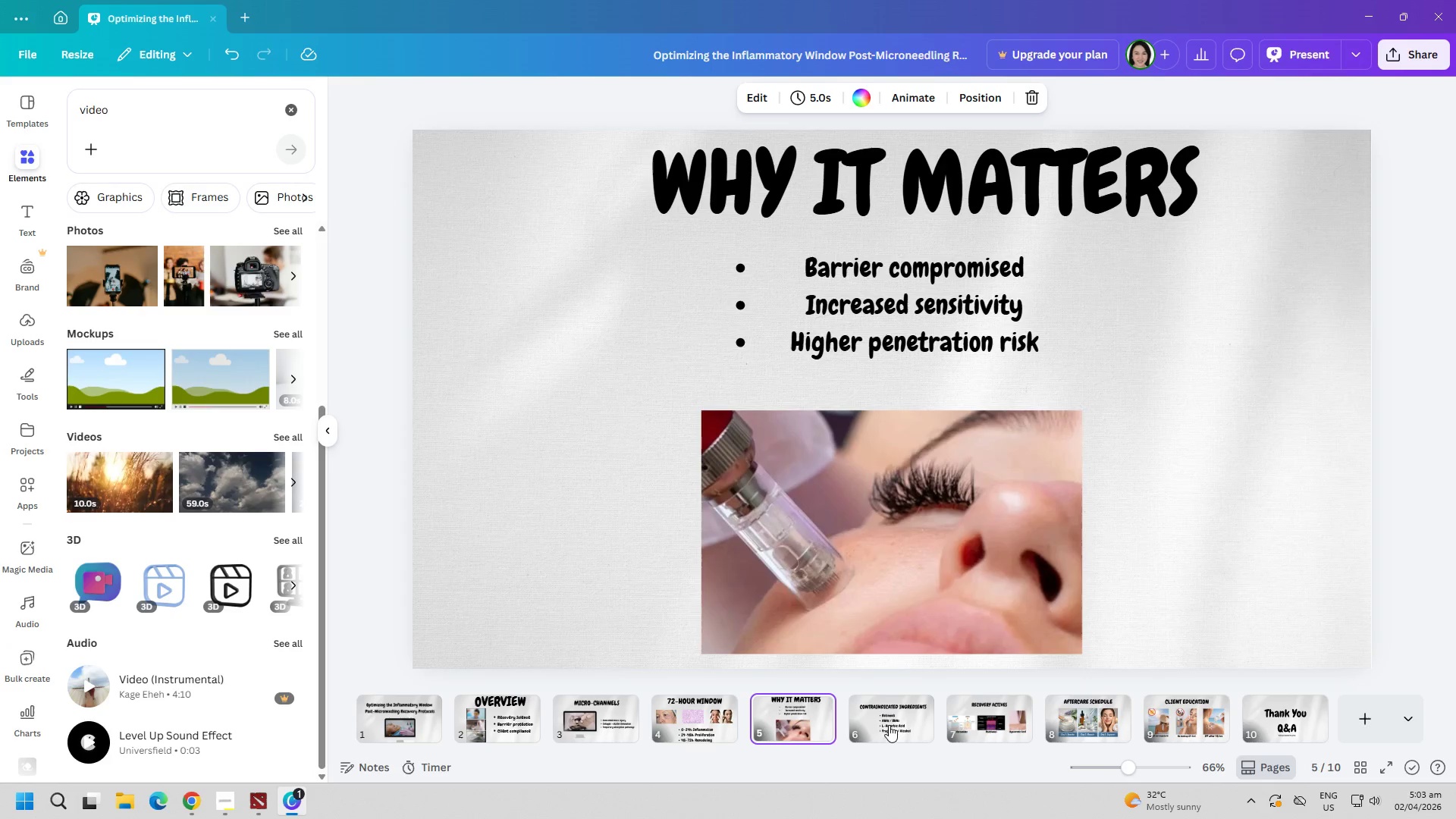 
triple_click([900, 725])
 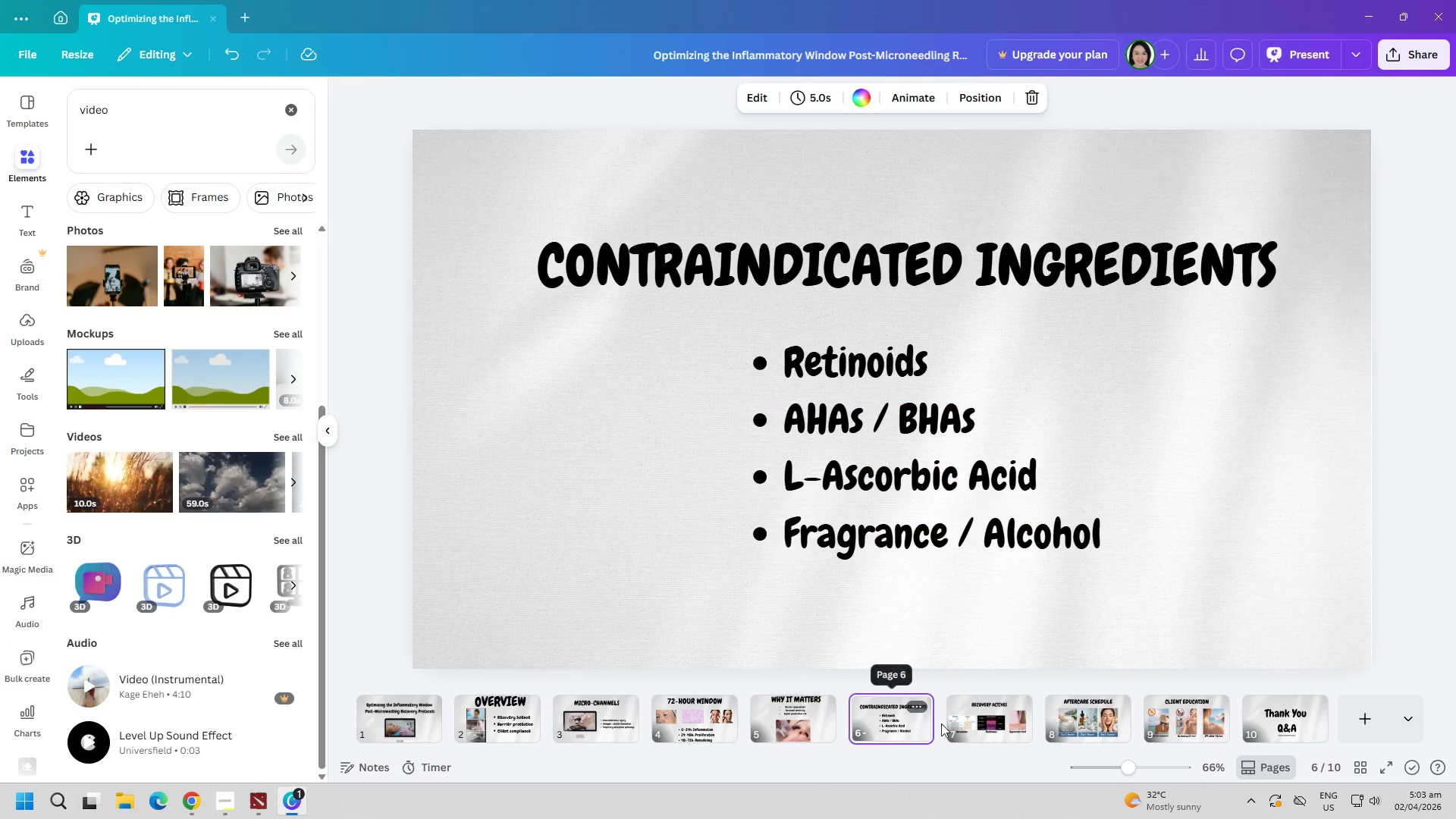 
triple_click([959, 720])
 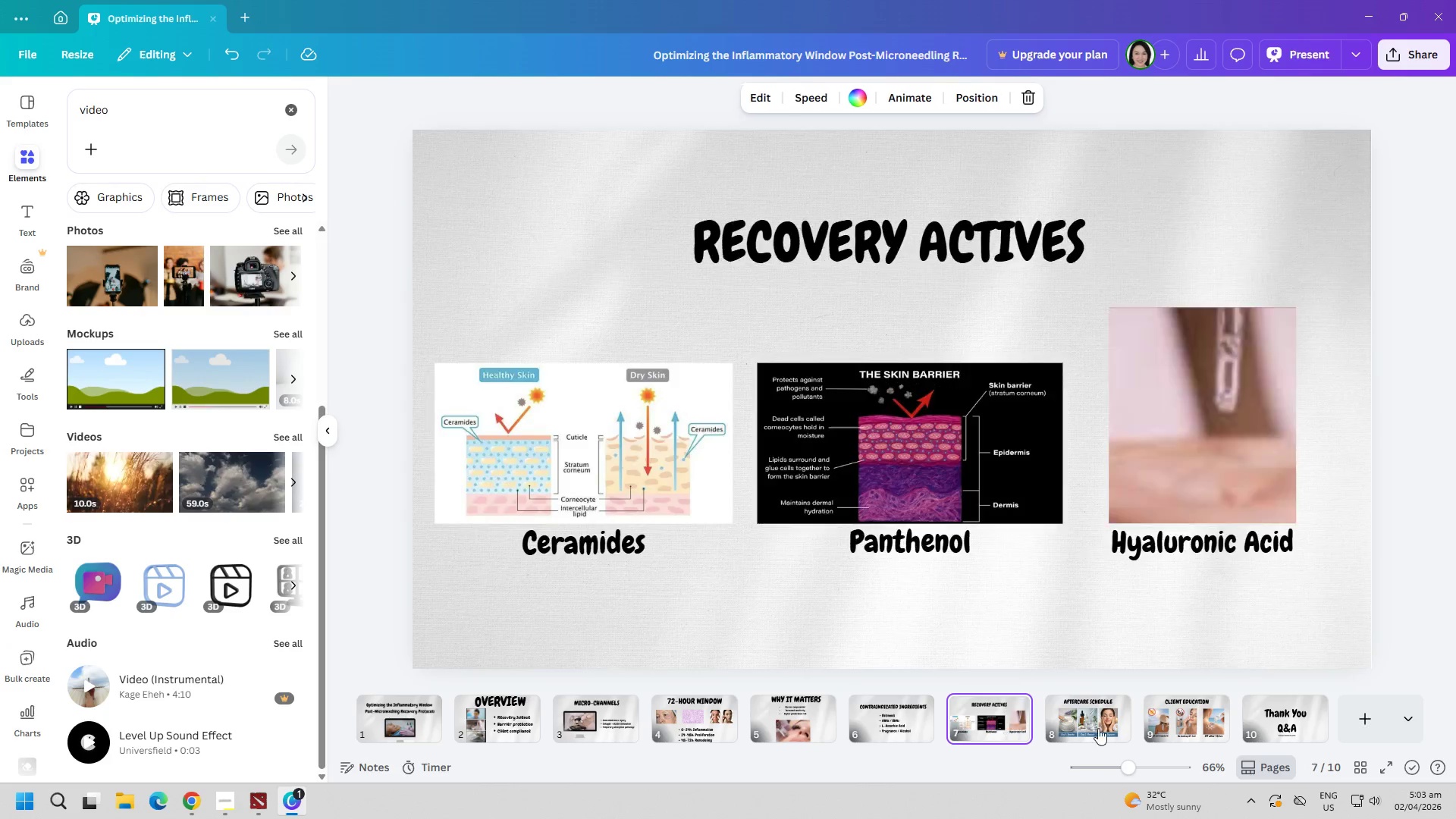 
triple_click([1105, 728])
 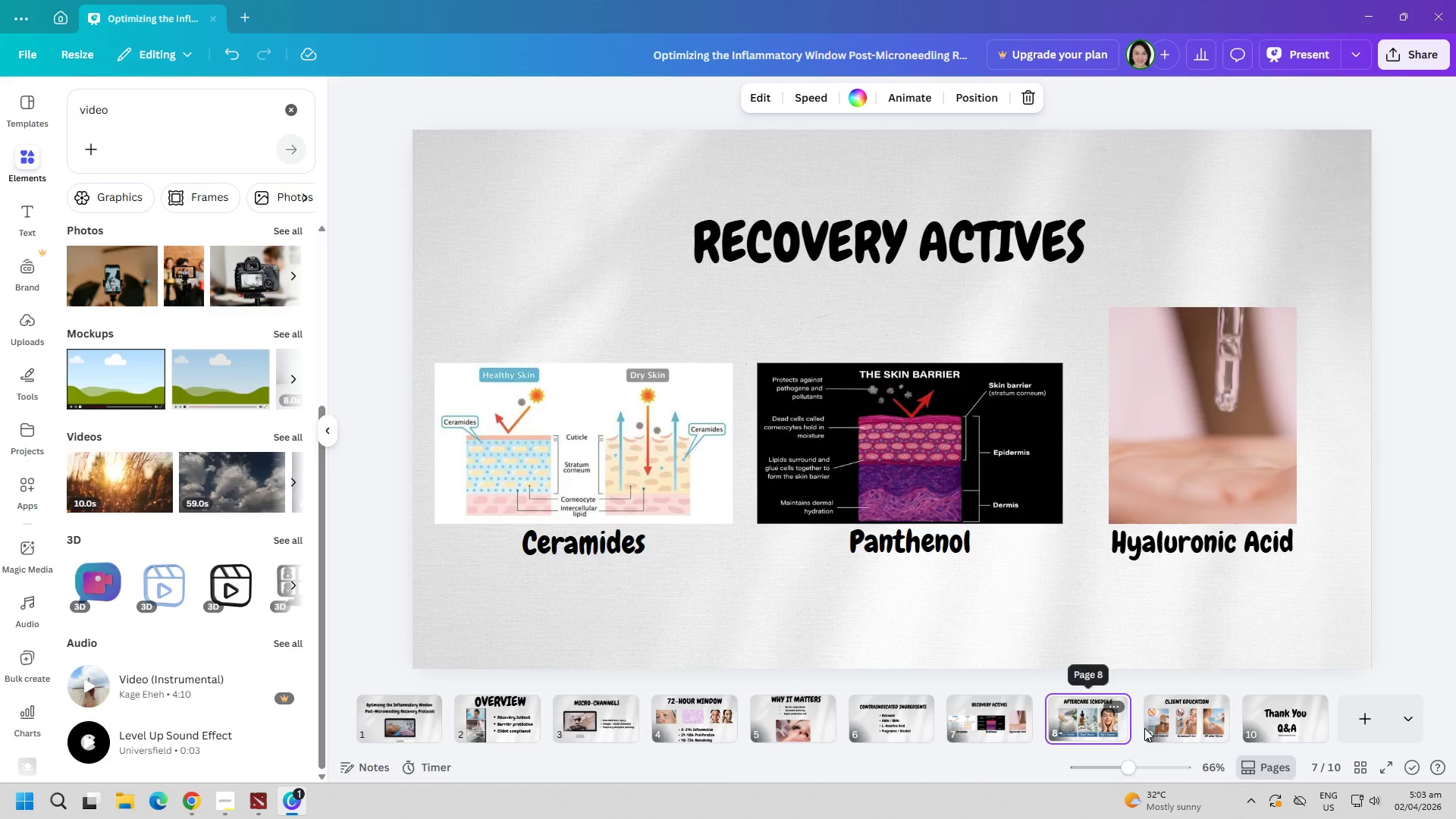 
triple_click([1187, 730])
 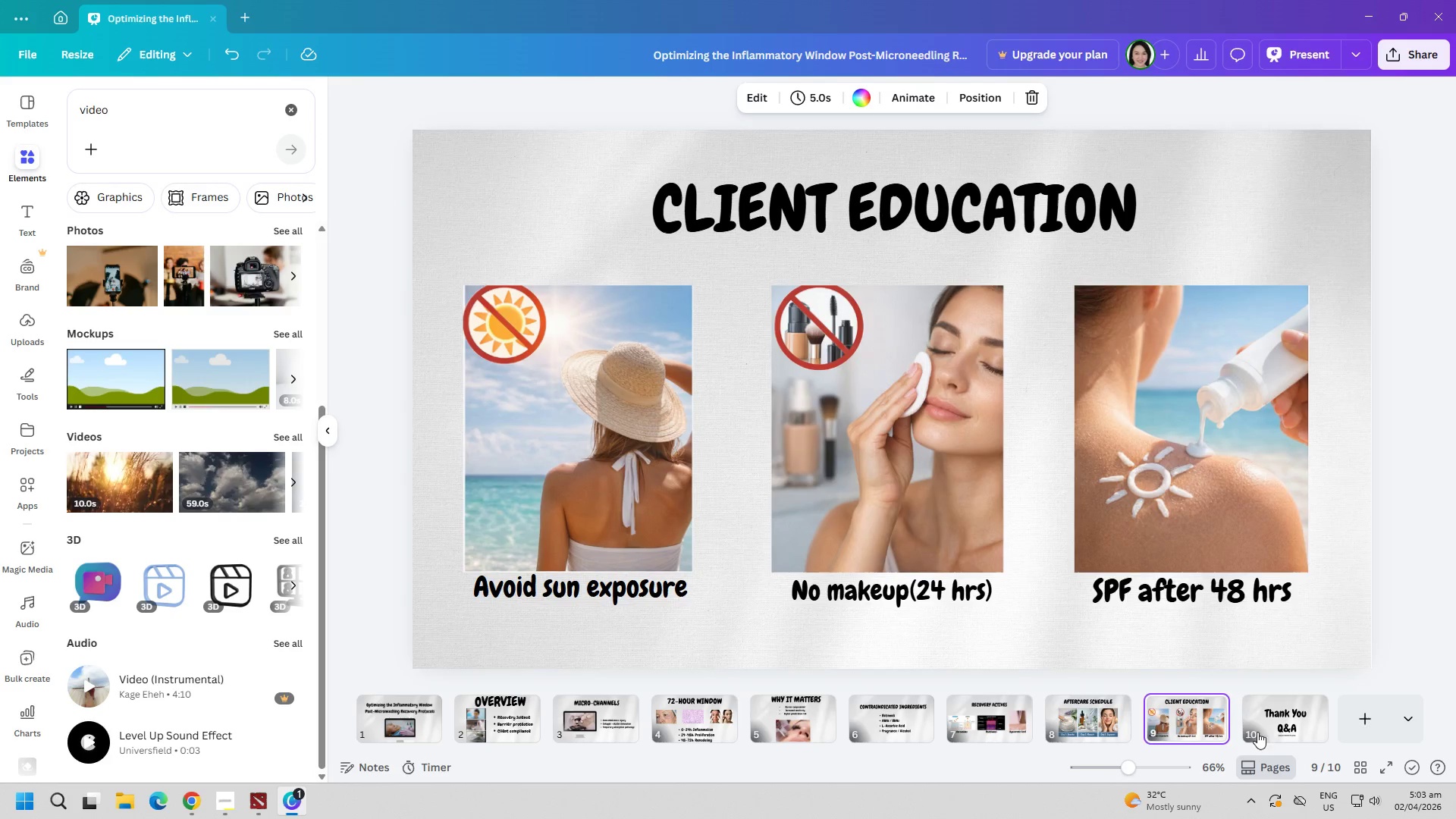 
triple_click([1279, 730])
 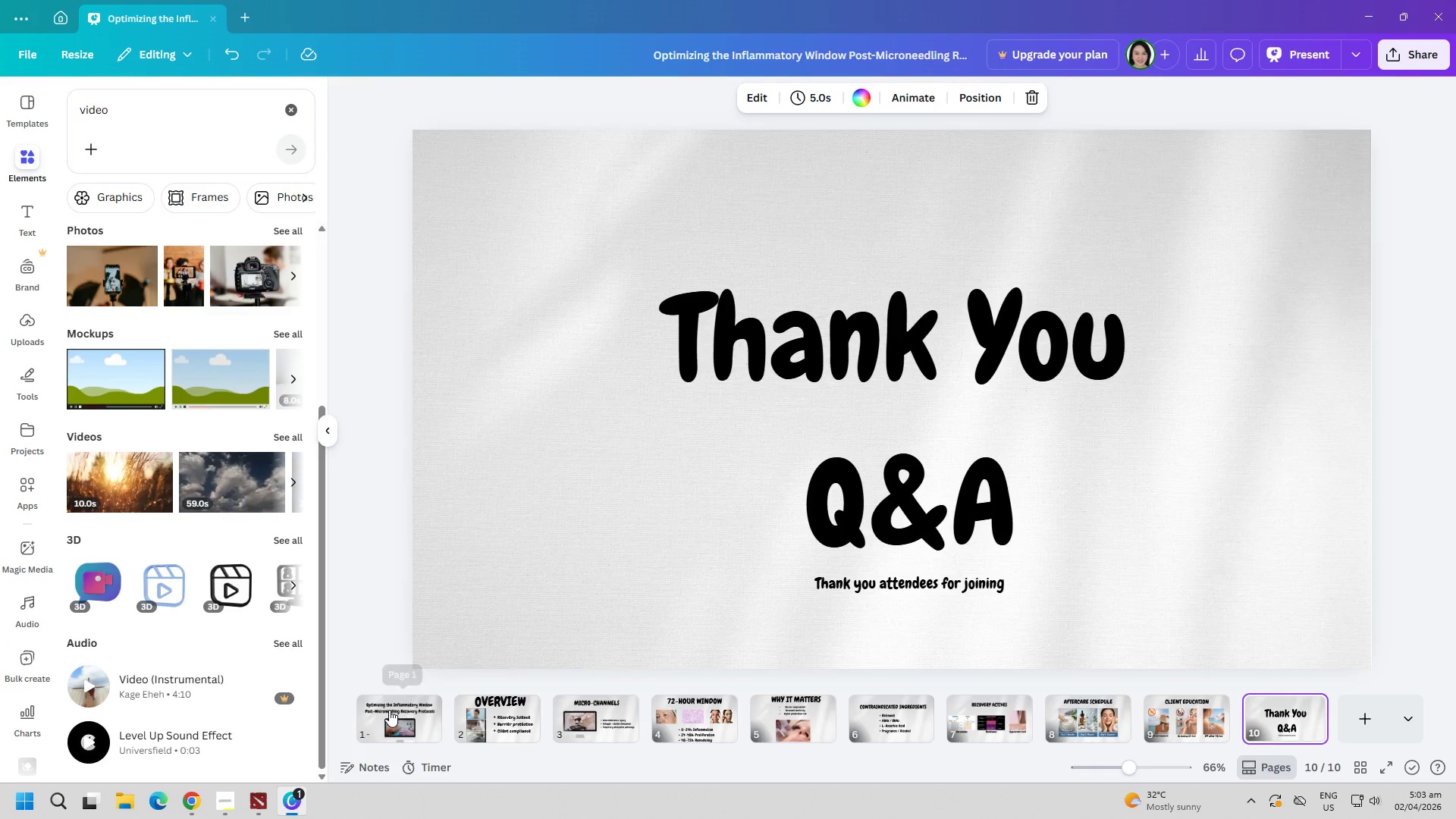 
double_click([494, 711])
 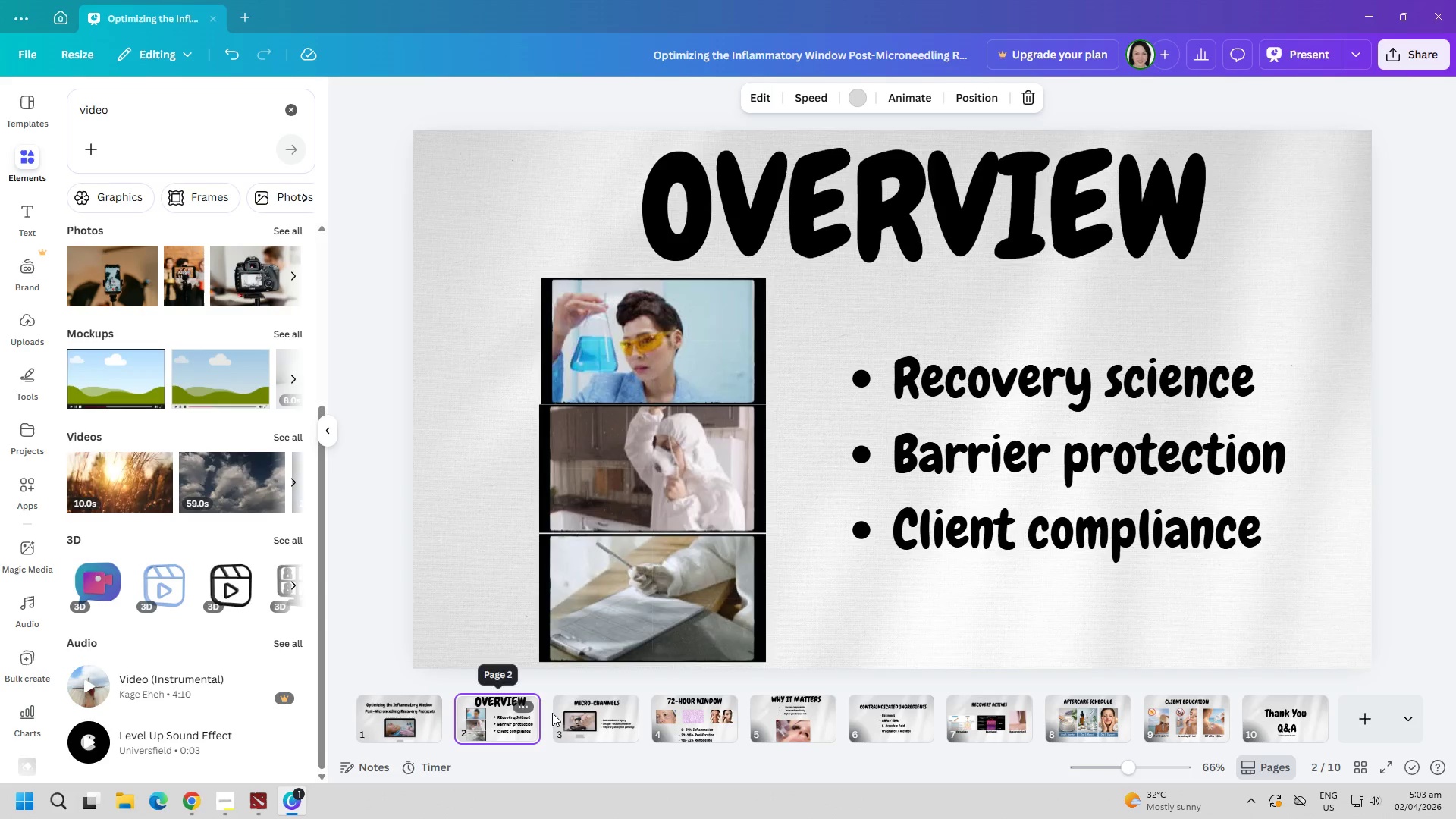 
triple_click([586, 714])
 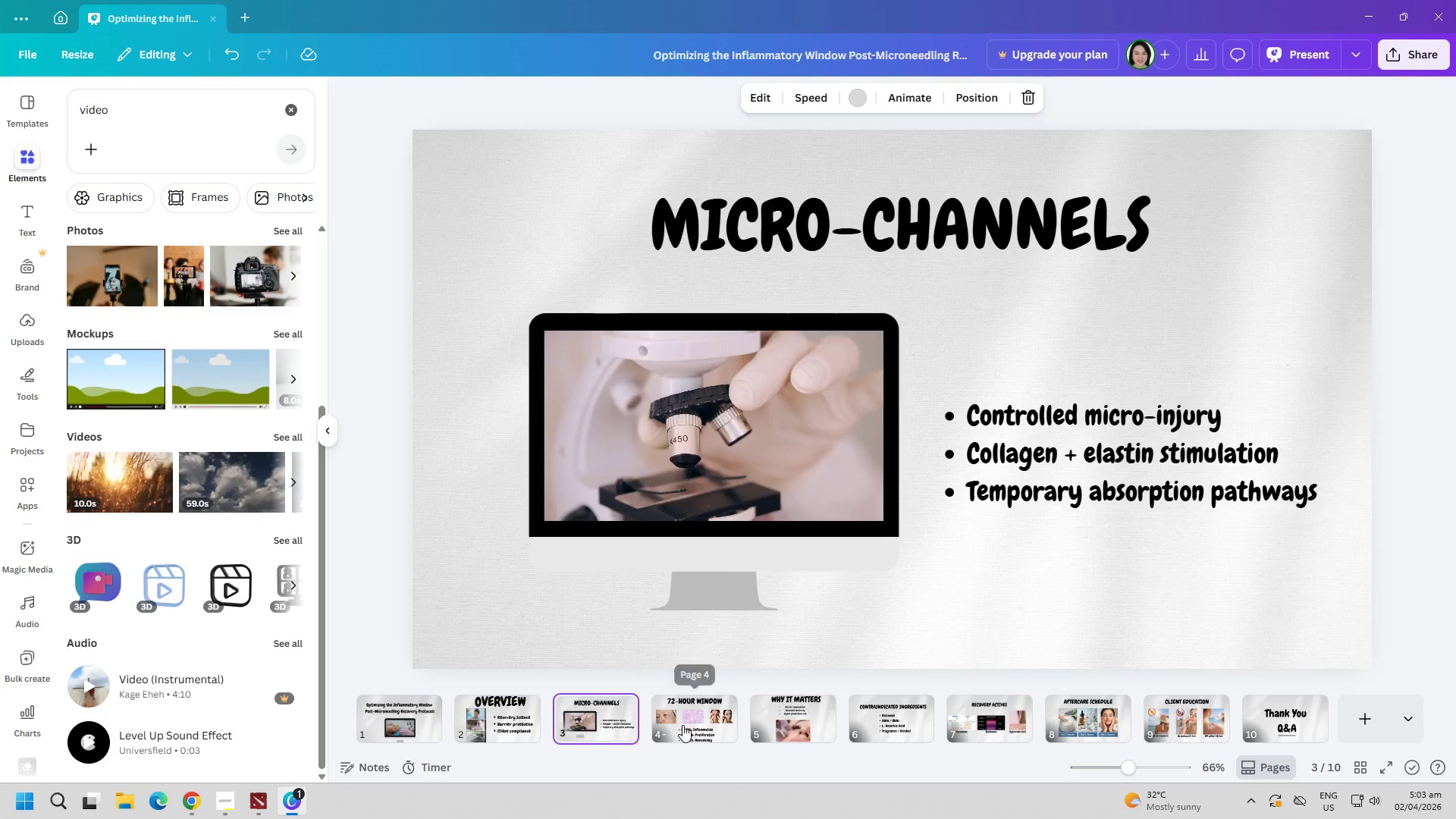 
double_click([784, 723])
 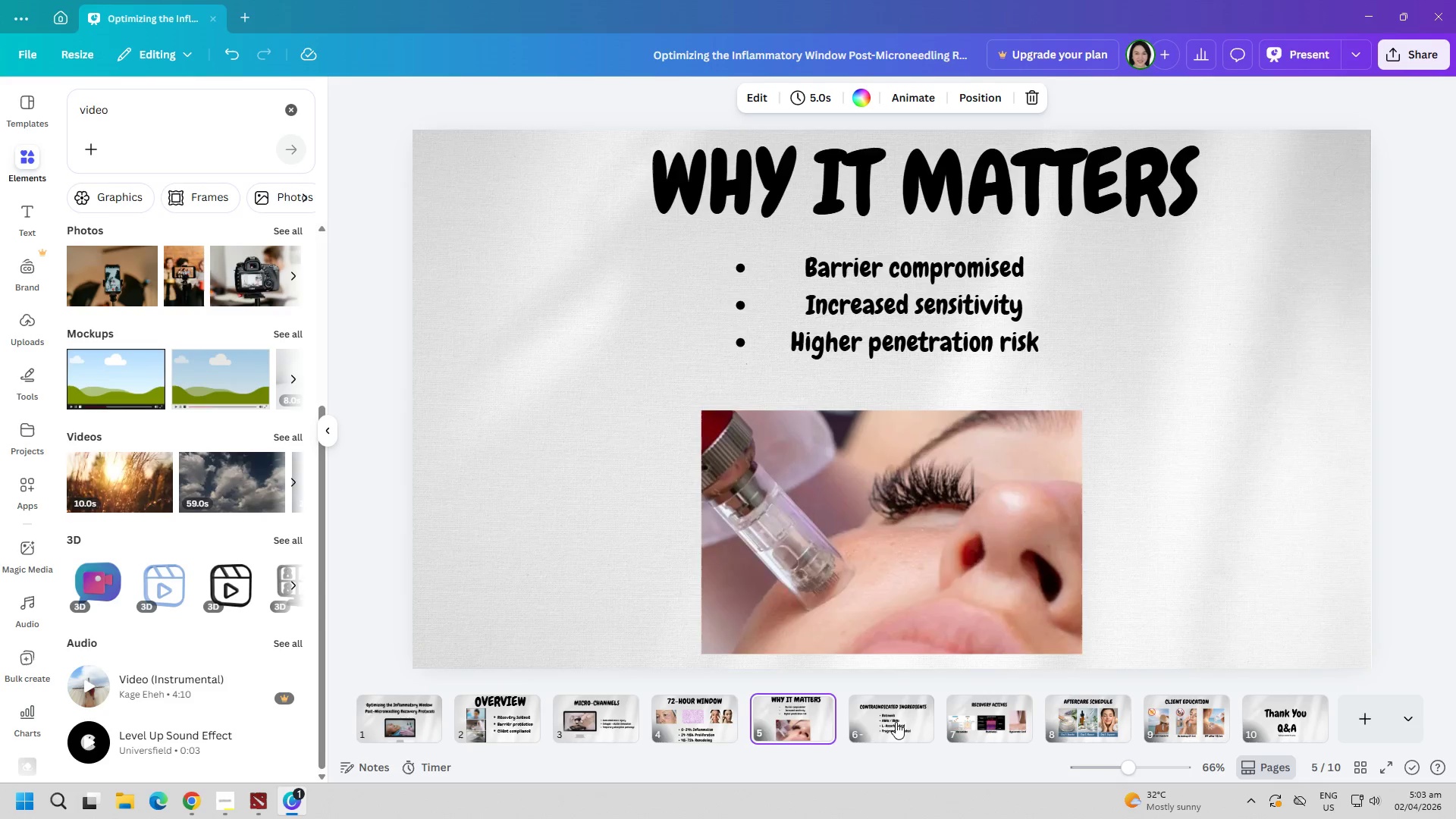 
double_click([1016, 726])
 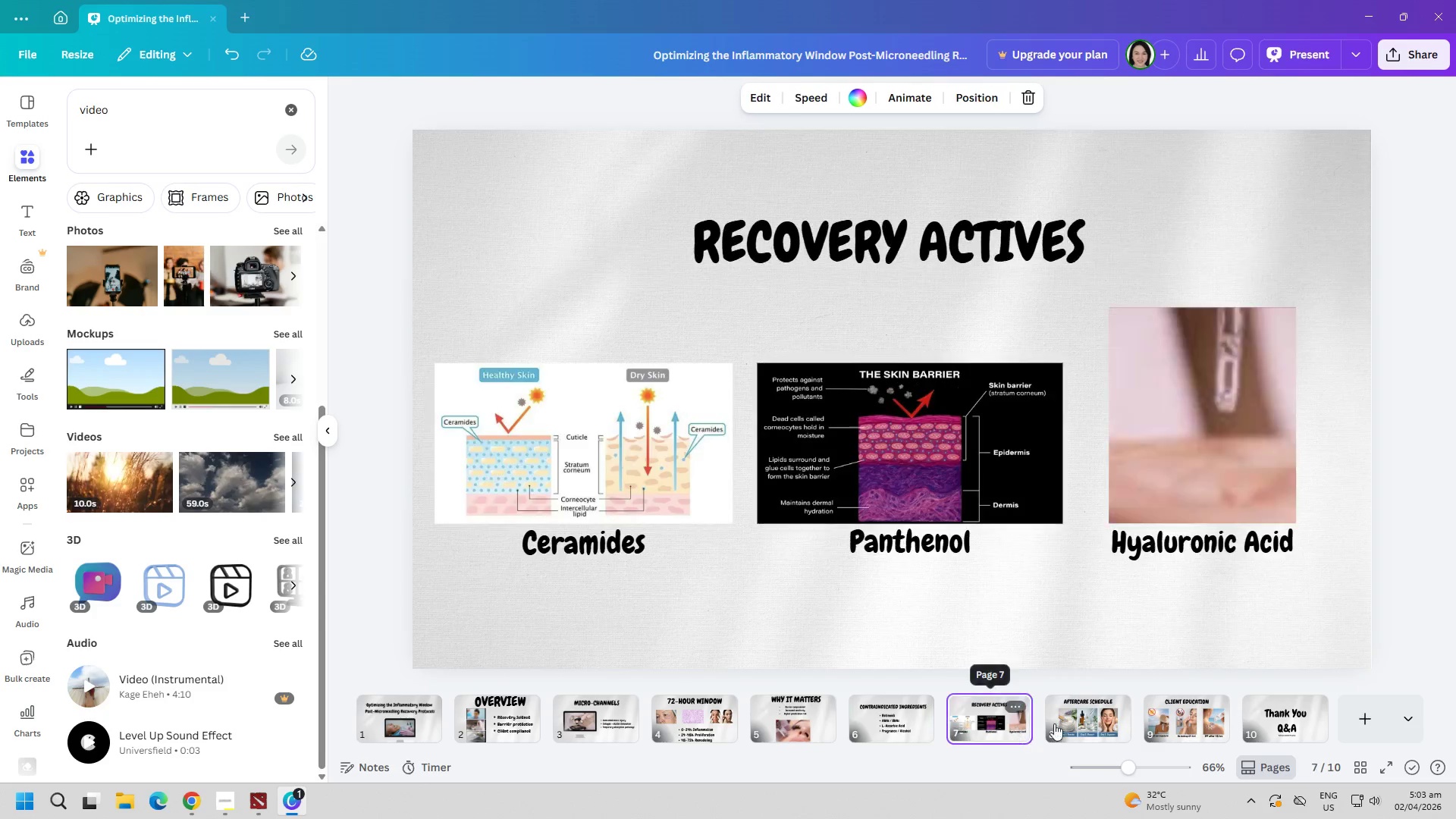 
triple_click([1081, 720])
 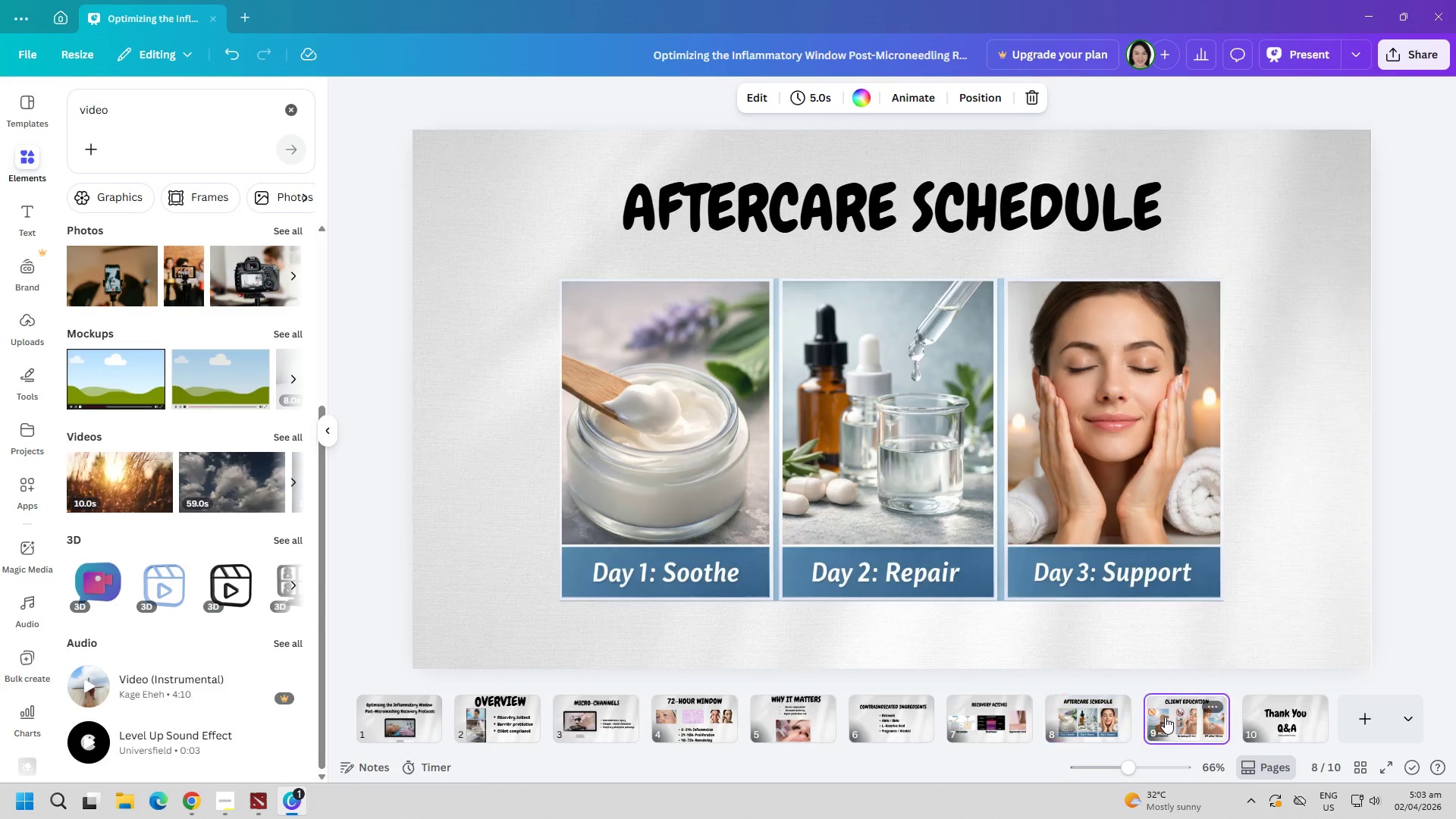 
double_click([1279, 721])
 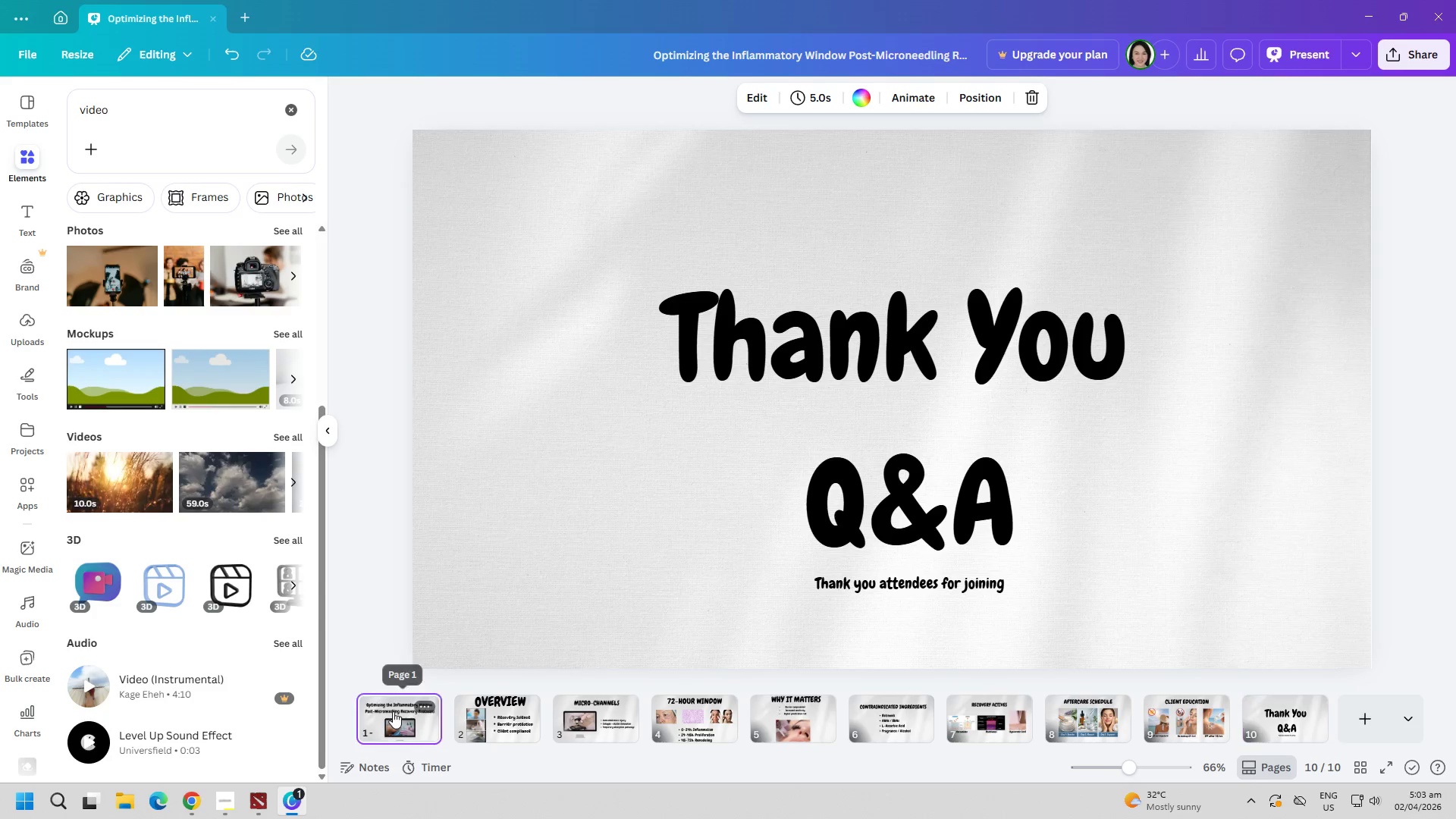 
double_click([491, 708])
 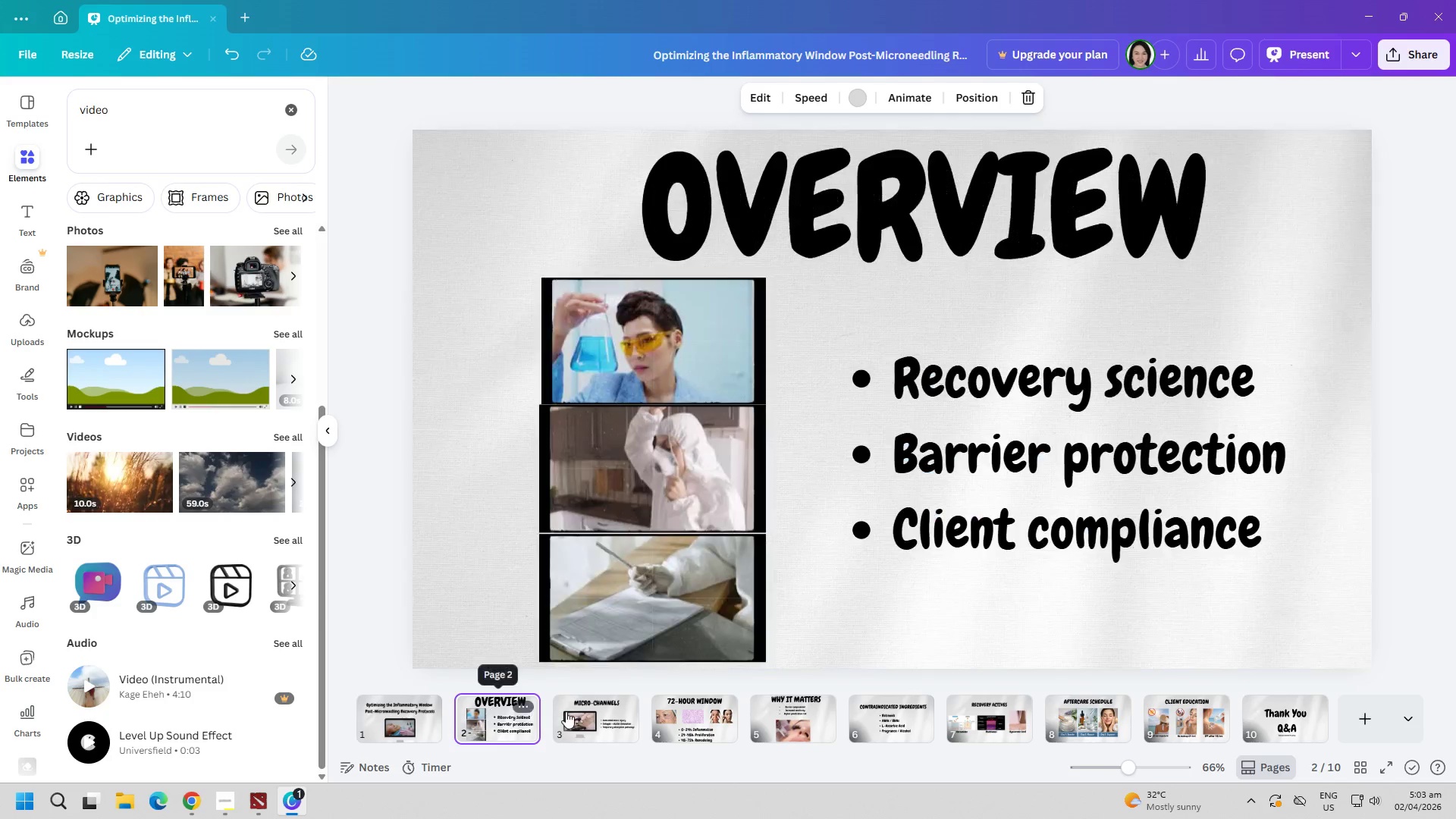 
triple_click([566, 711])
 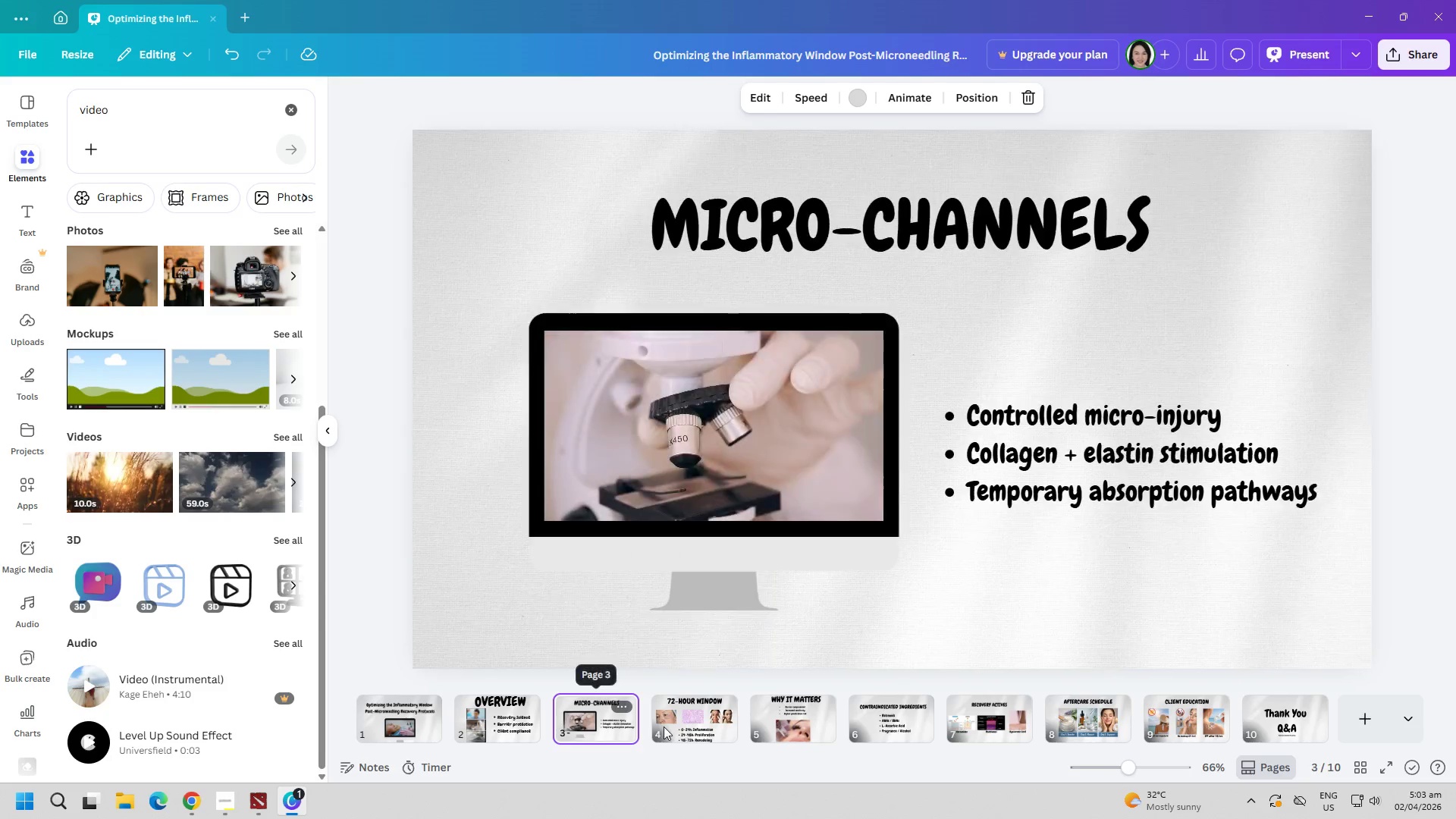 
triple_click([687, 728])
 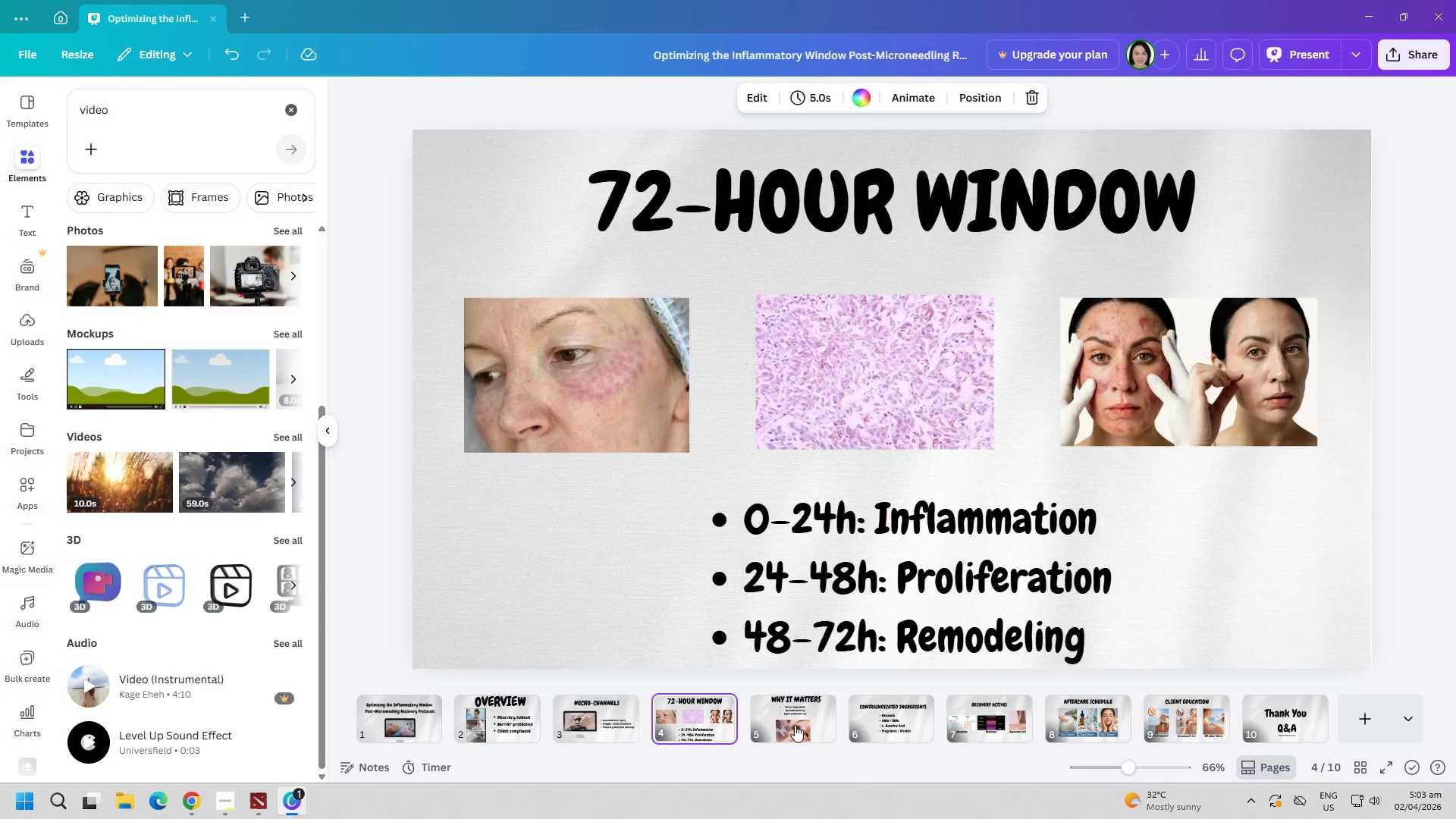 
triple_click([795, 725])
 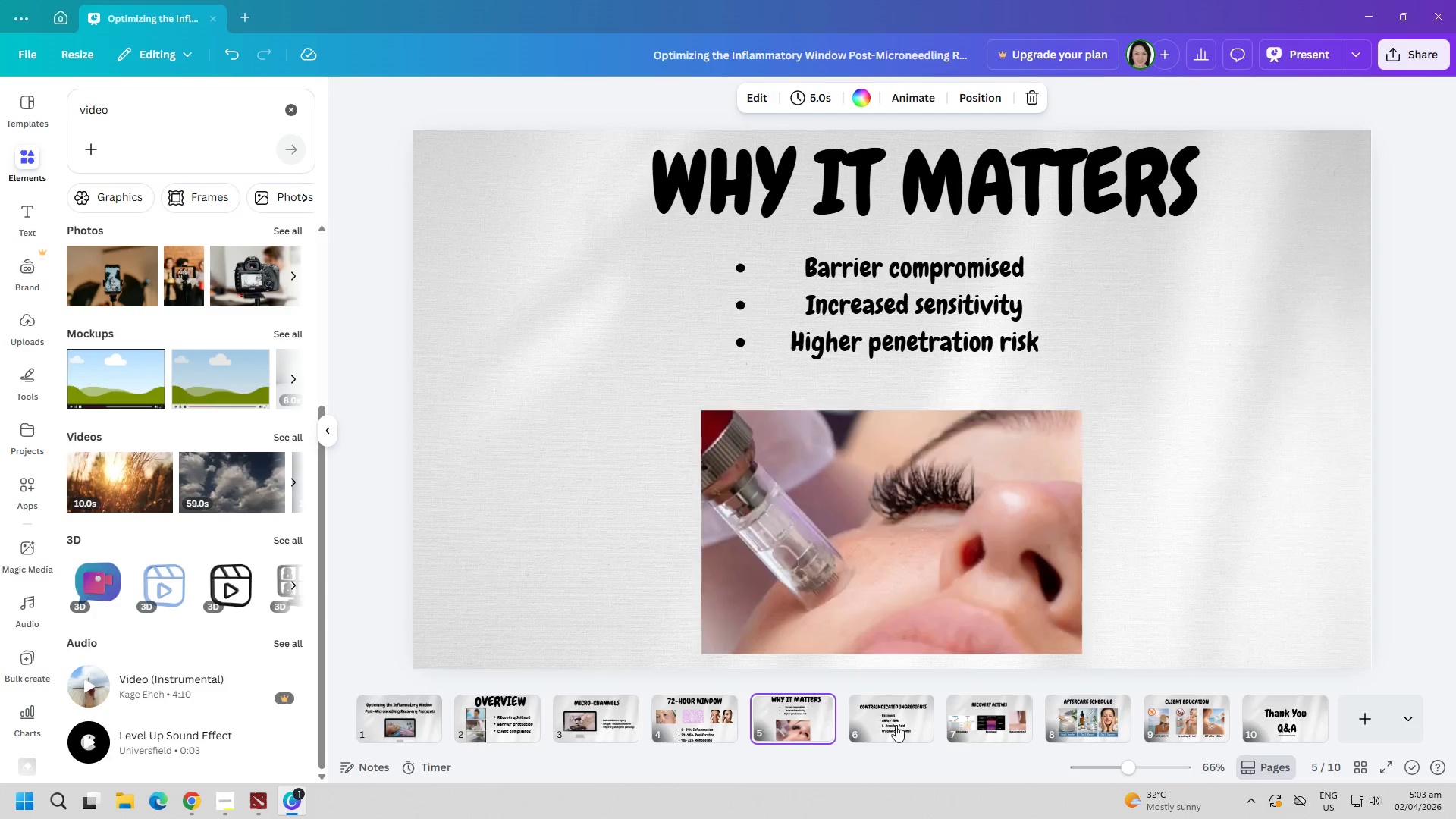 
triple_click([909, 725])
 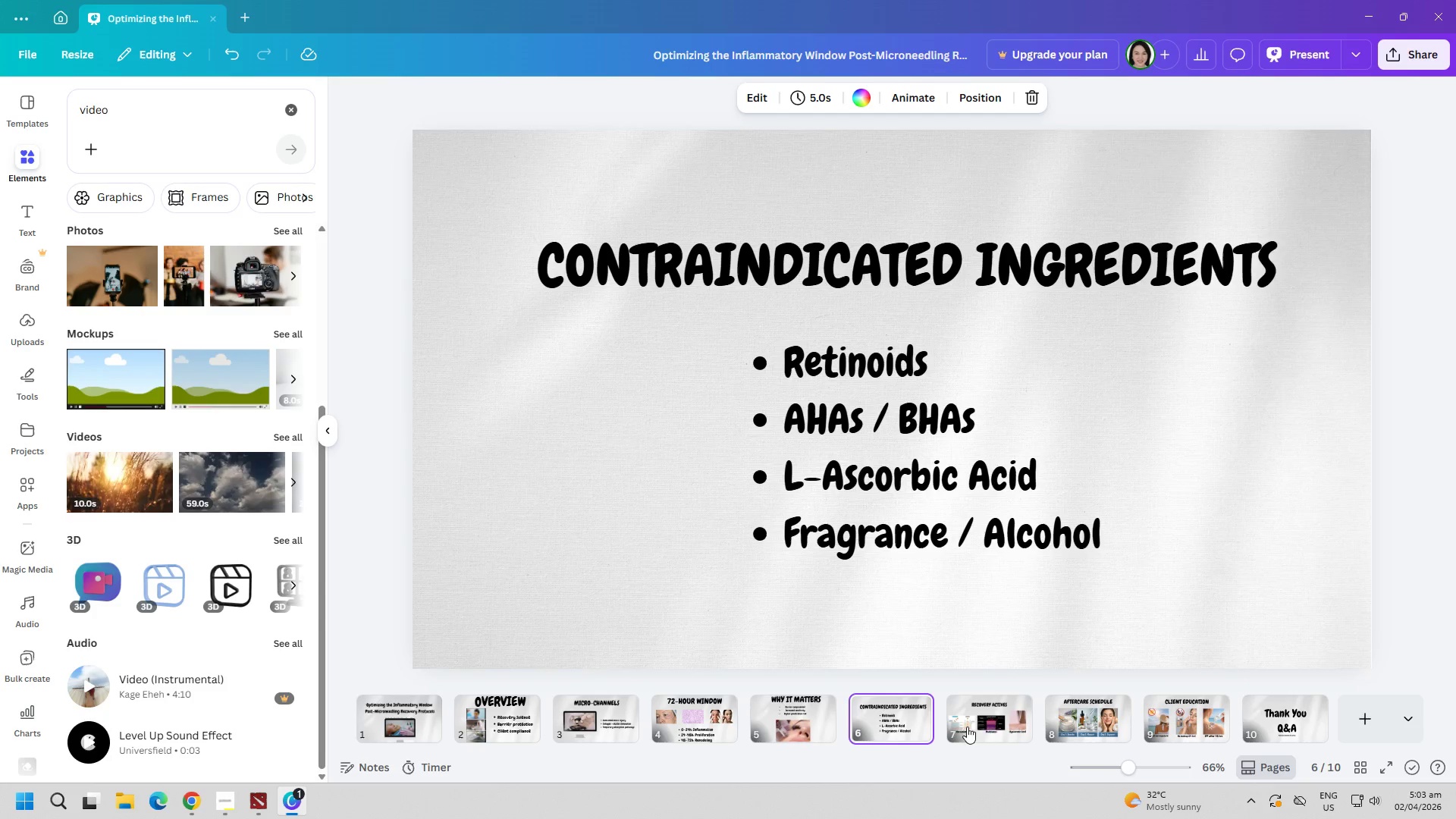 
triple_click([982, 726])
 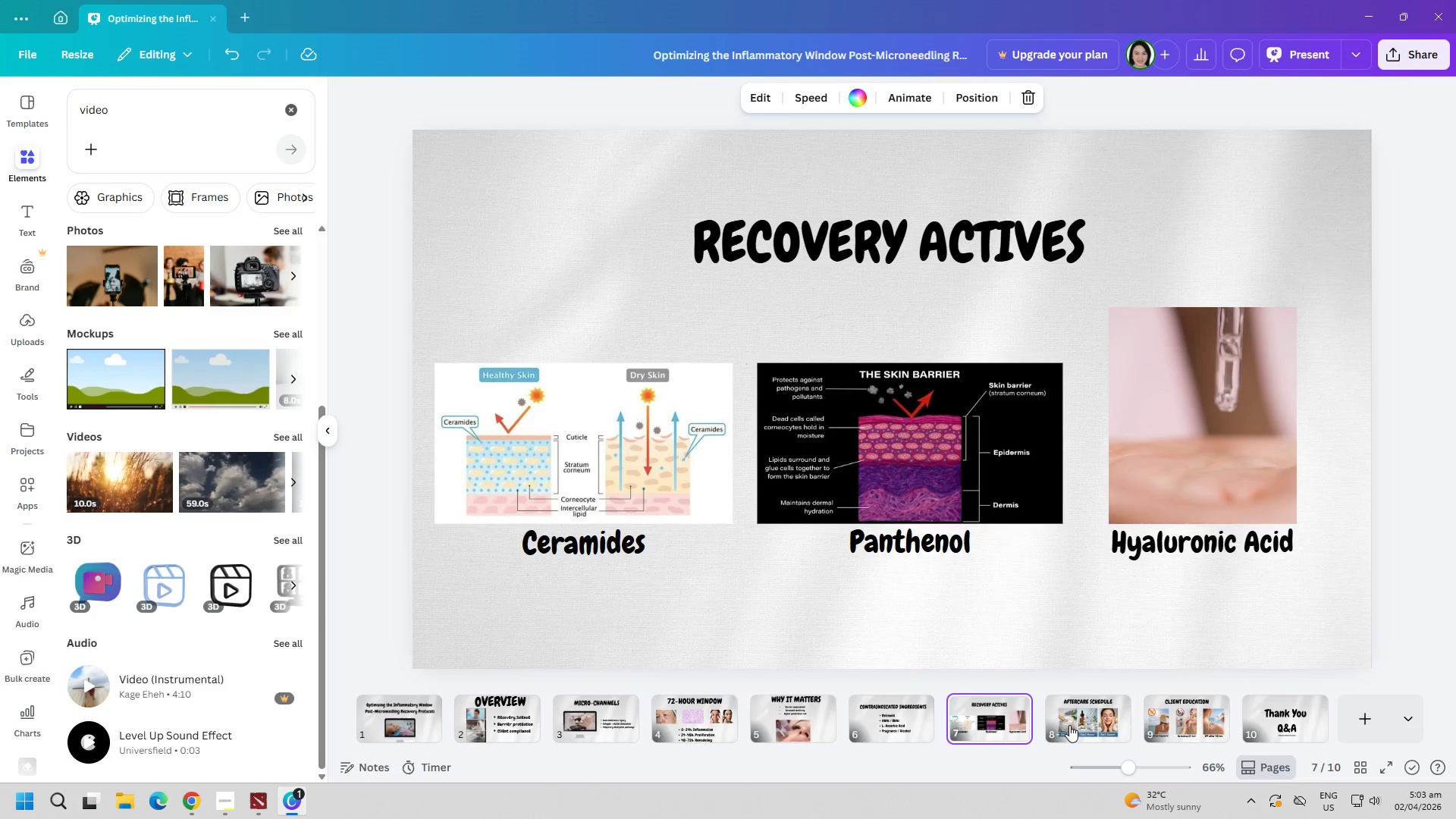 
double_click([1172, 725])
 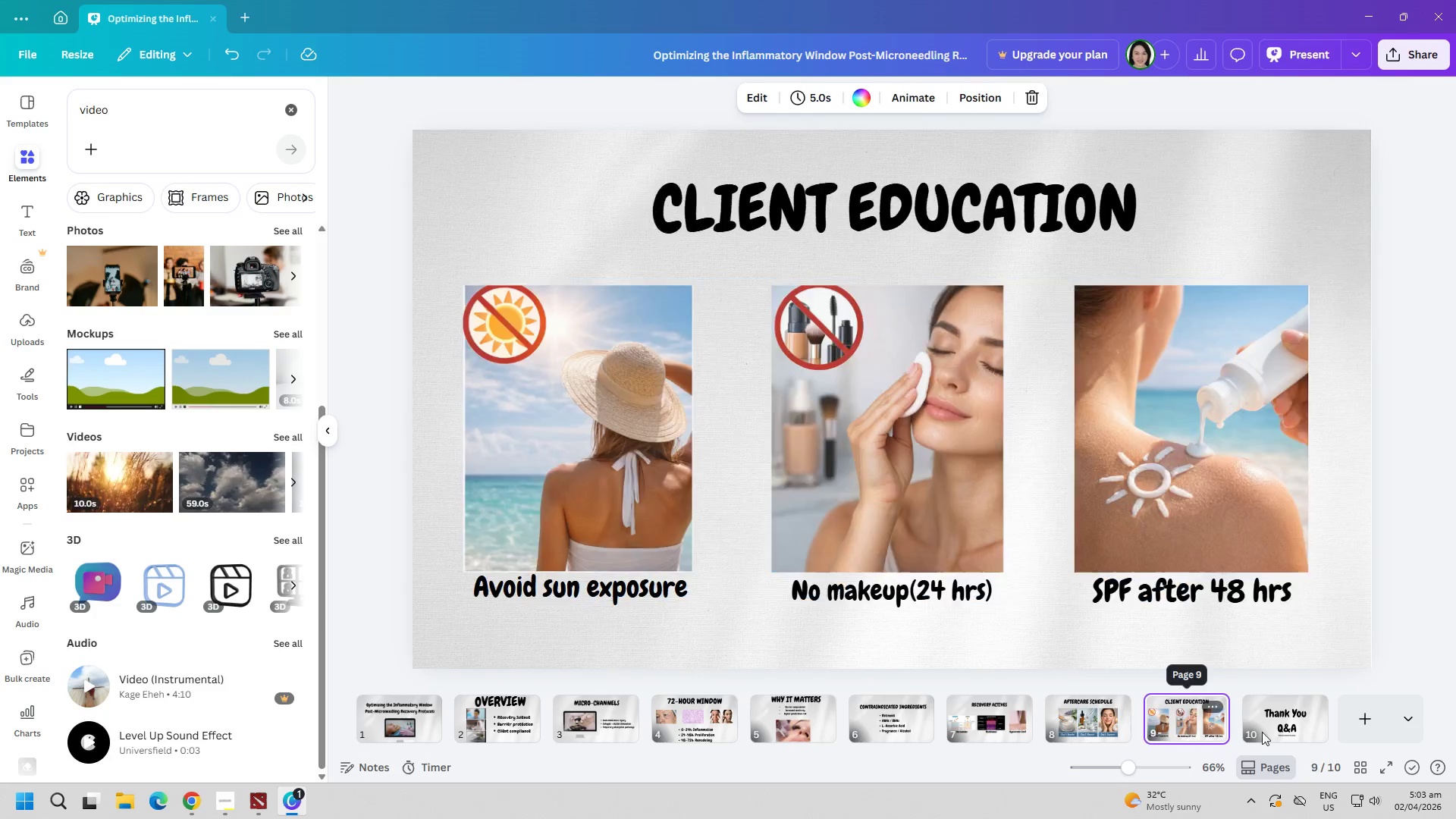 
triple_click([1288, 733])
 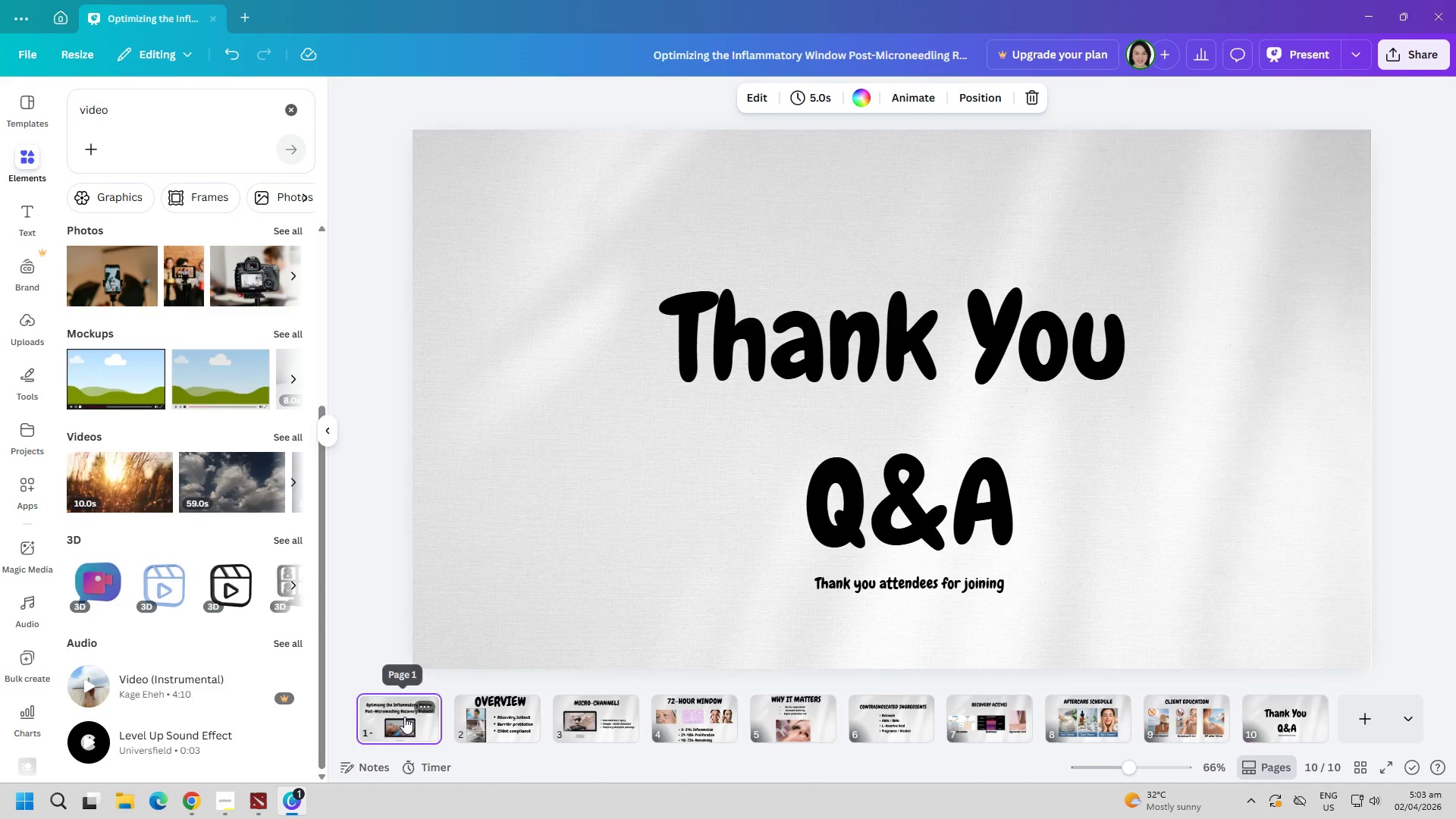 
double_click([470, 708])
 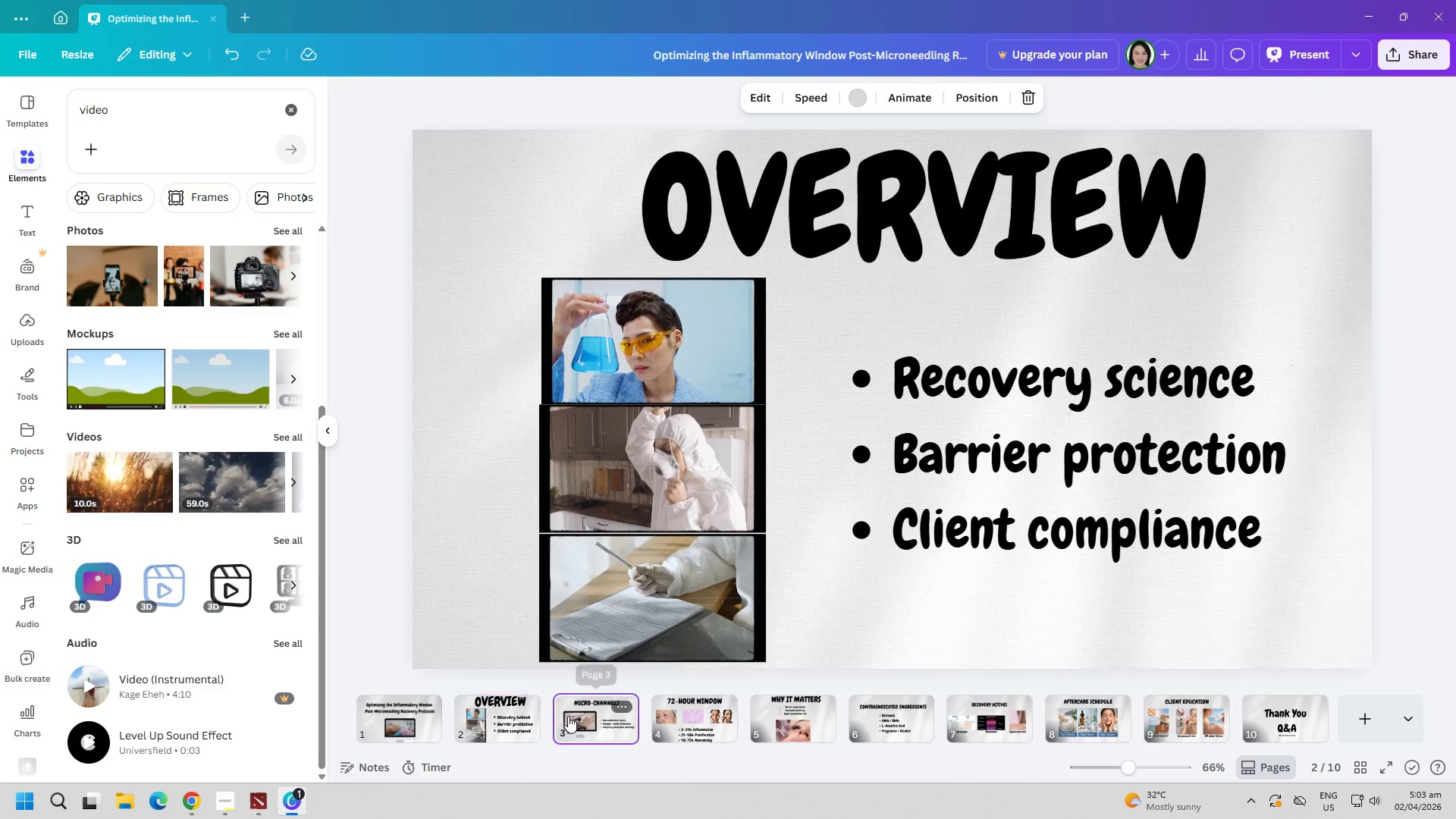 
double_click([675, 721])
 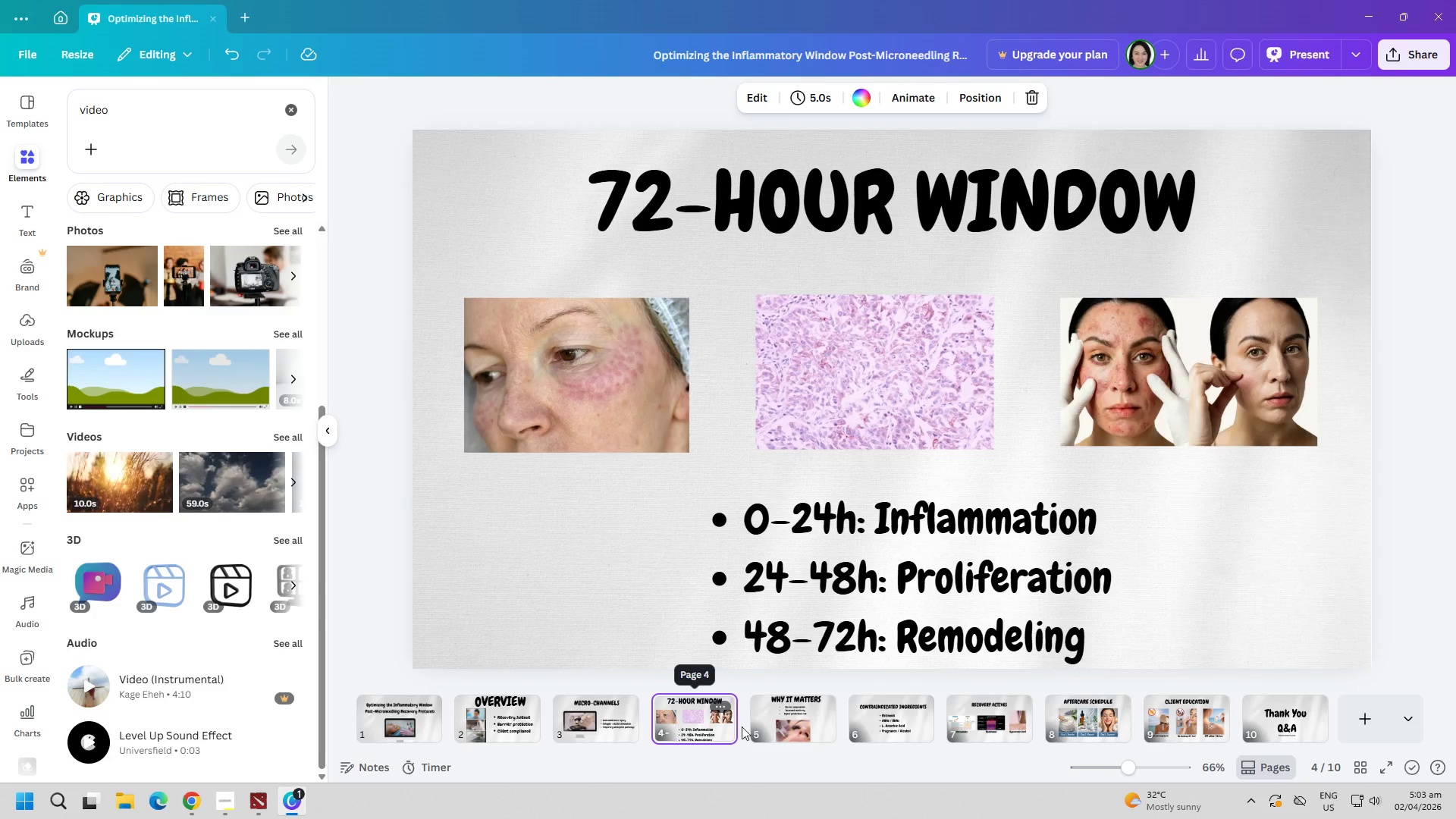 
triple_click([761, 726])
 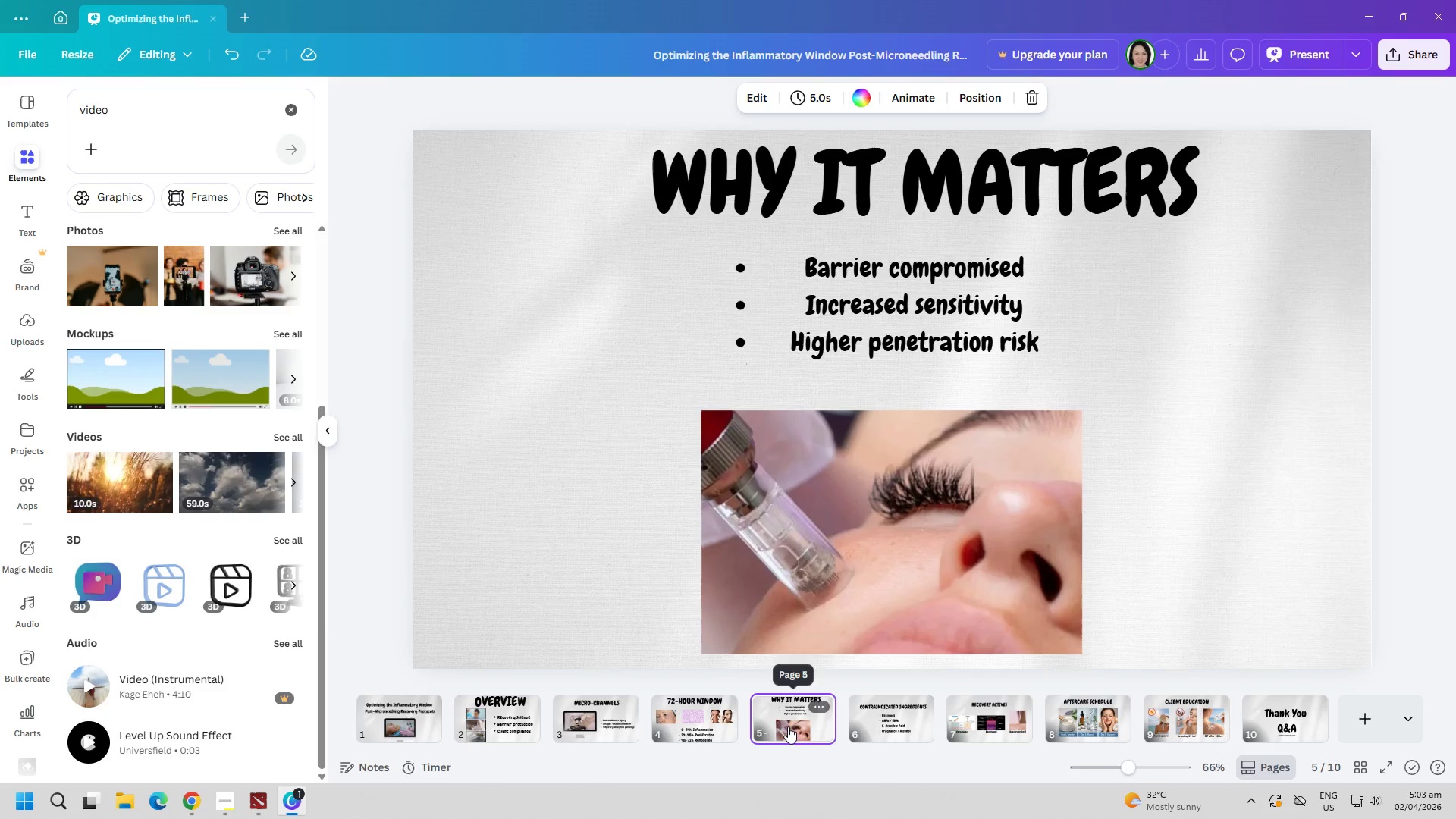 
triple_click([886, 726])
 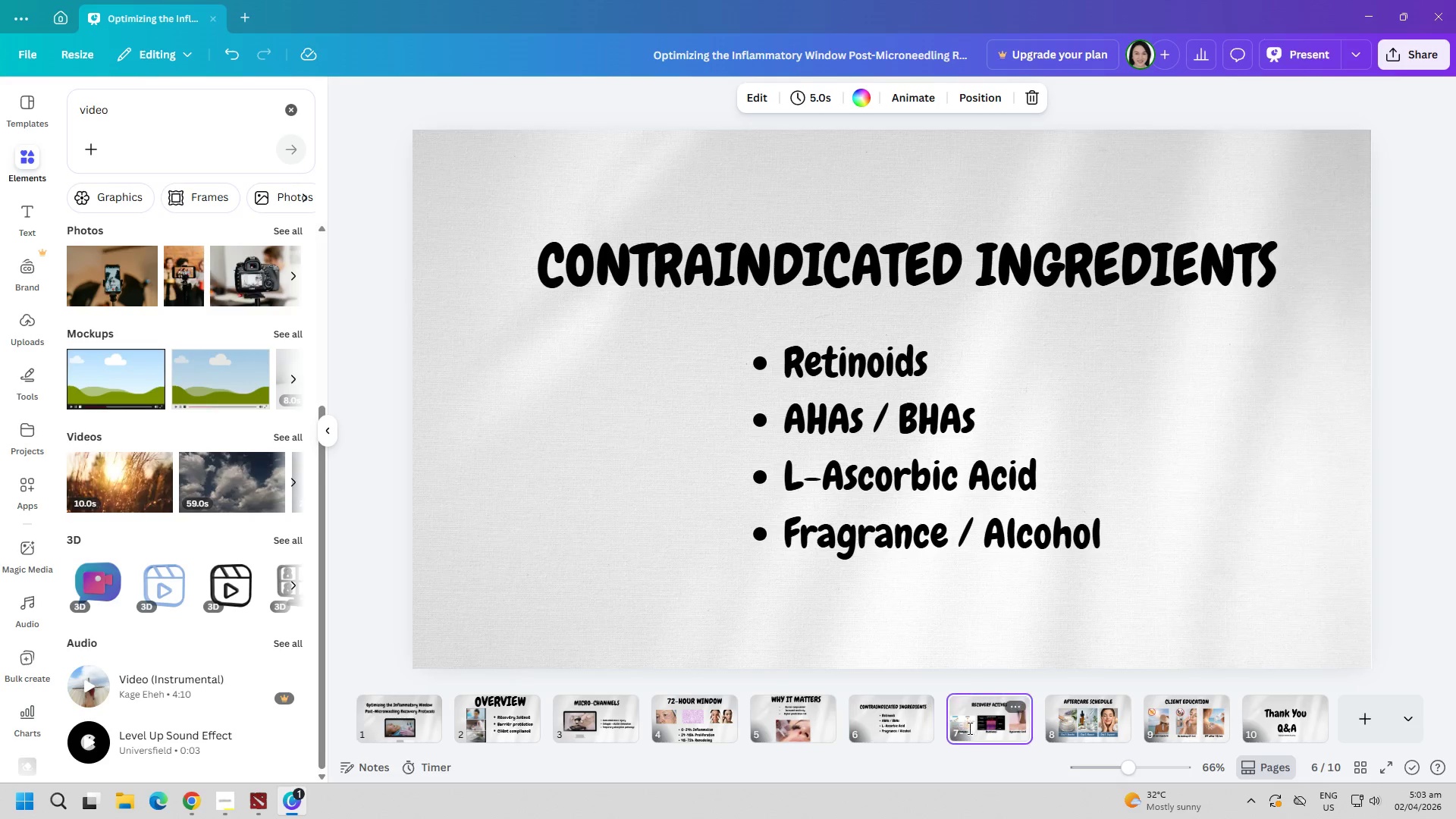 
double_click([1088, 710])
 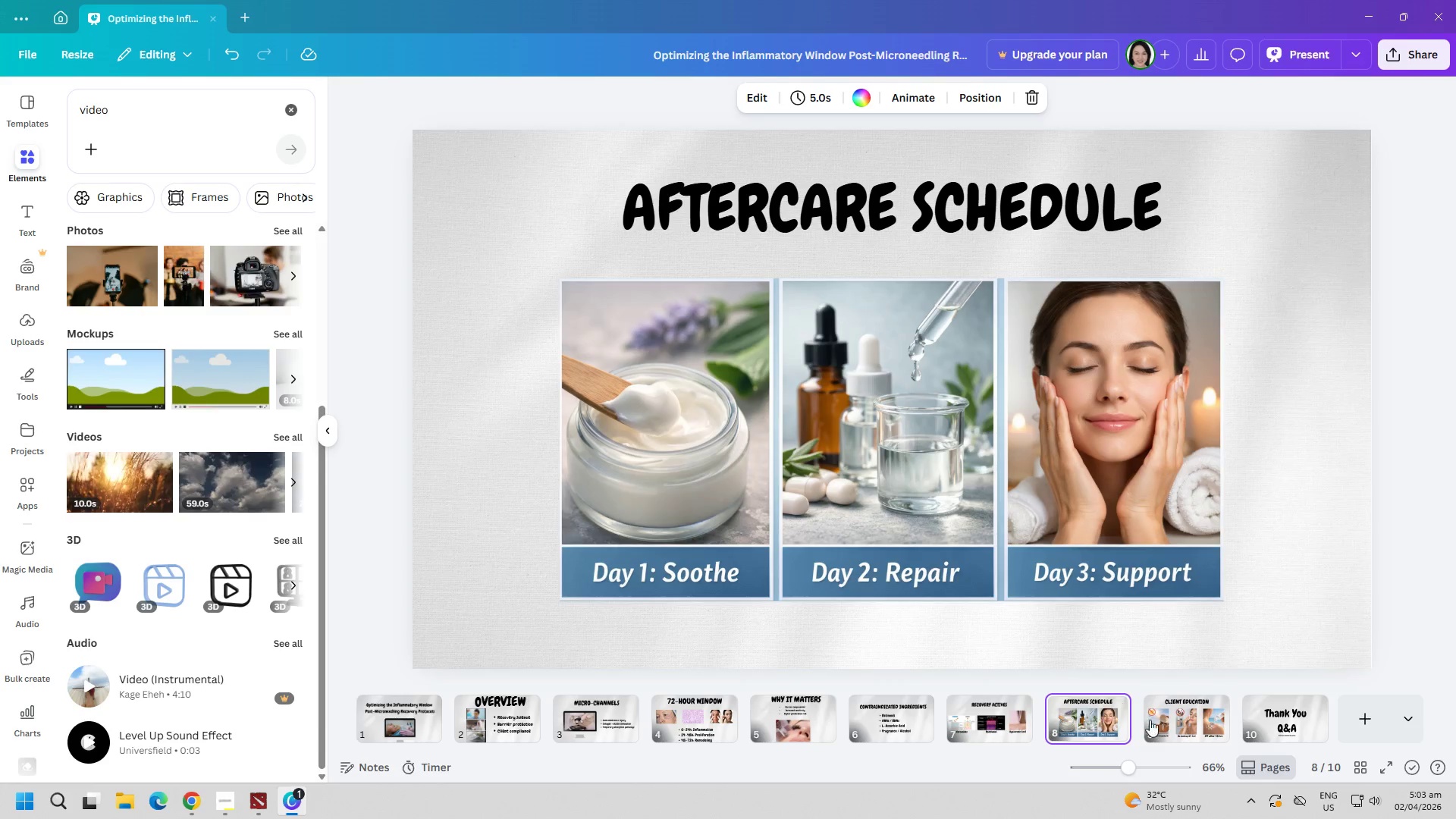 
triple_click([1169, 720])
 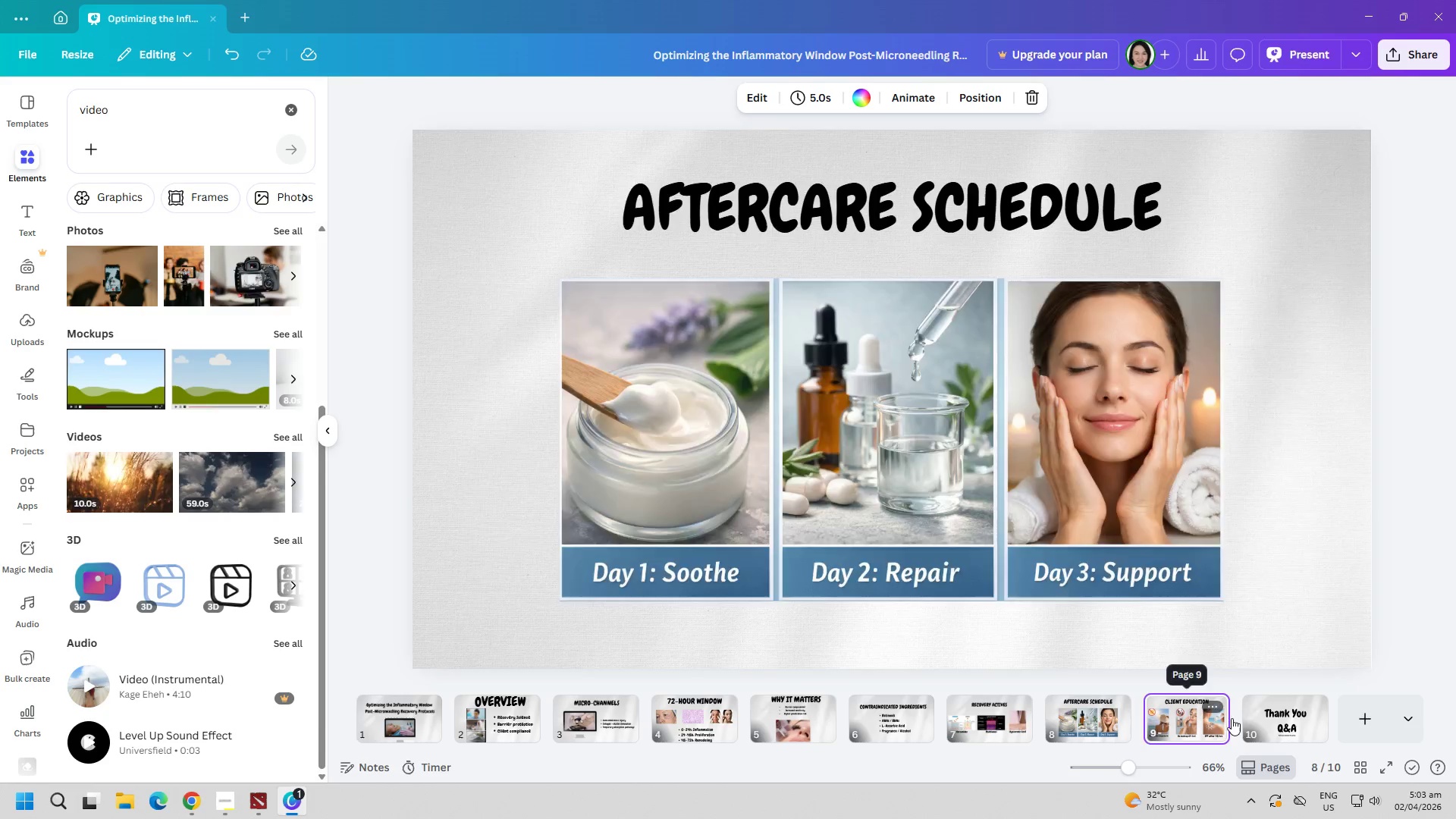 
triple_click([1254, 720])
 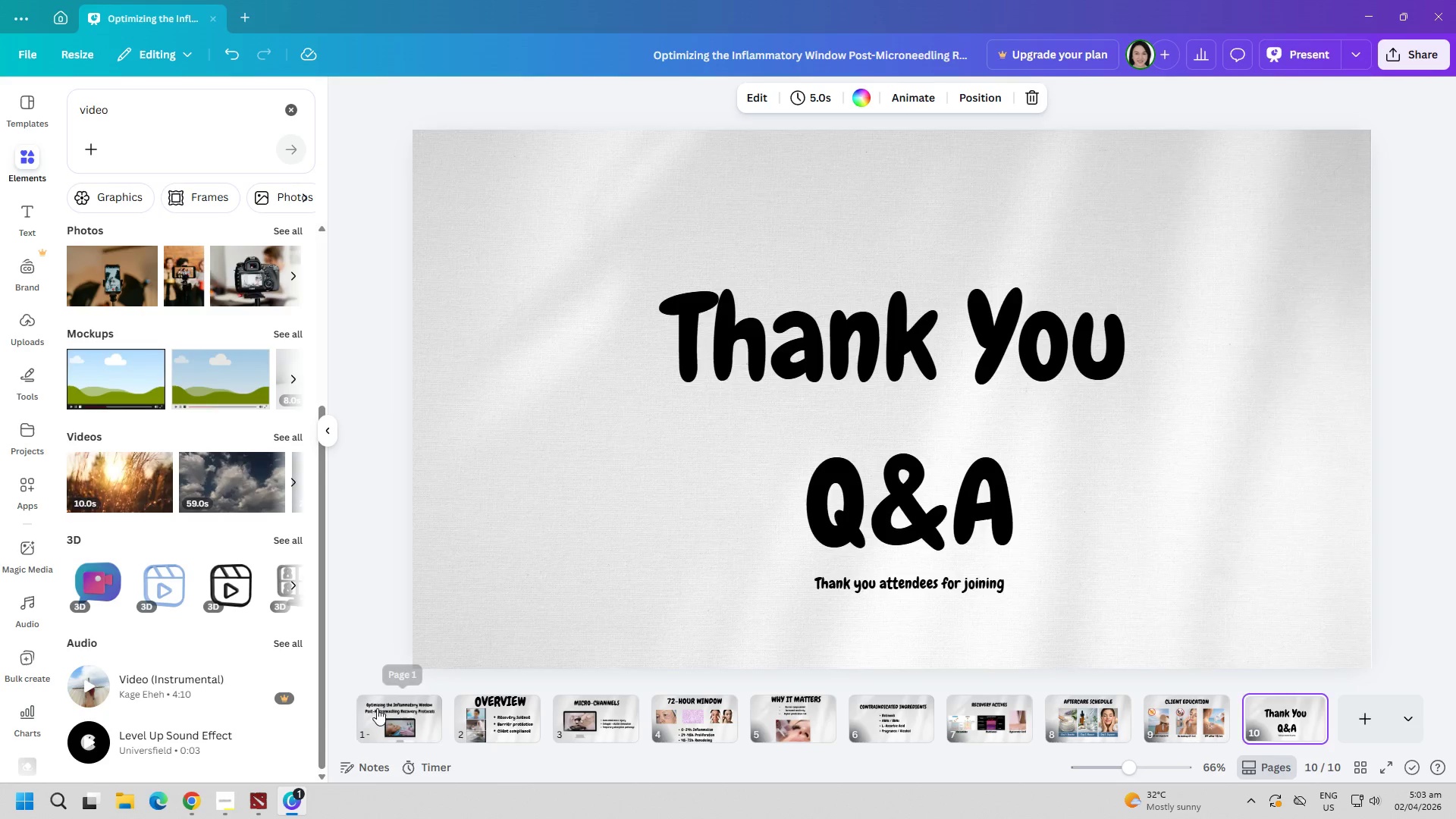 
double_click([520, 707])
 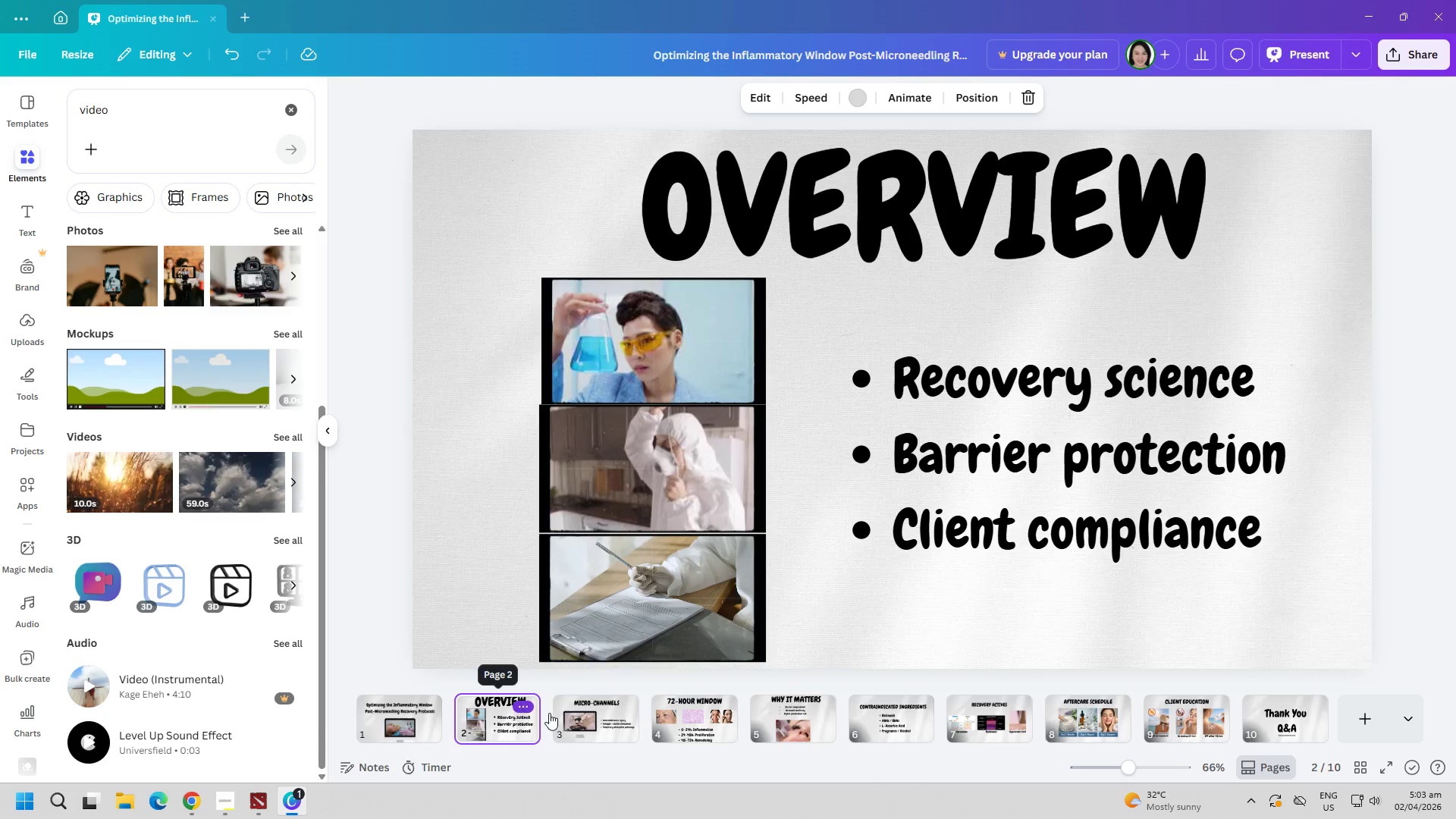 
triple_click([588, 718])
 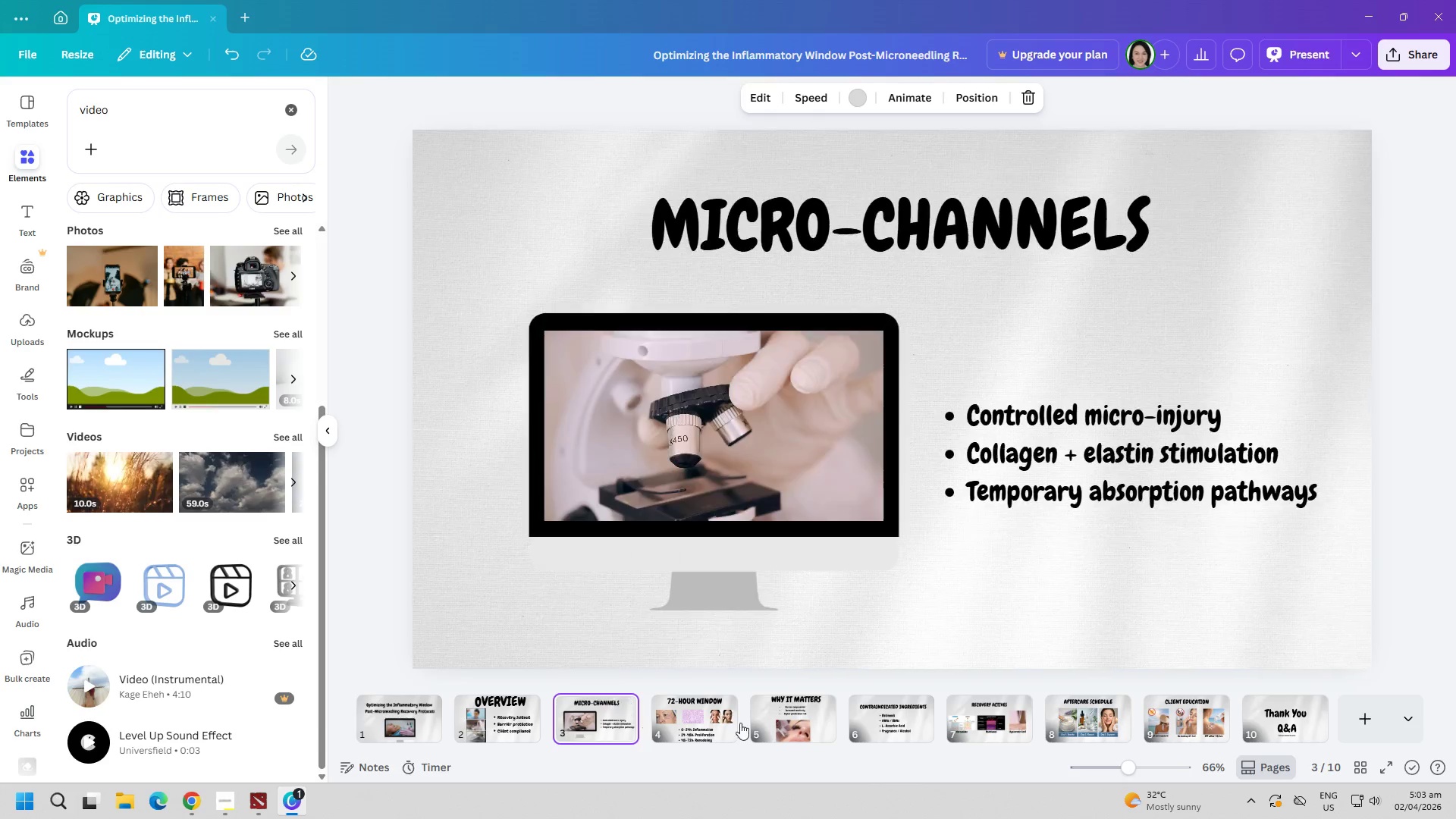 
triple_click([742, 723])
 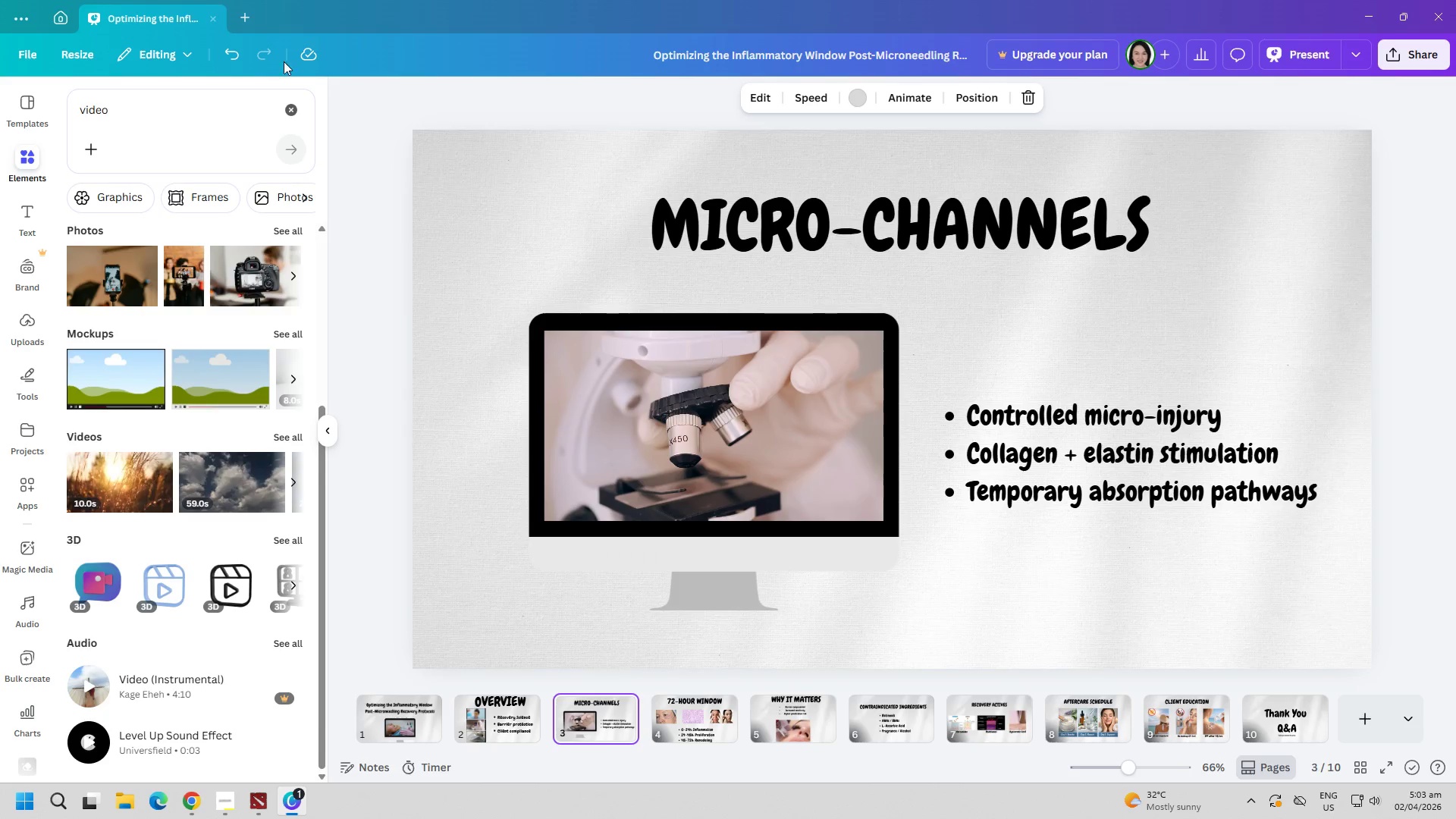 
left_click([249, 14])
 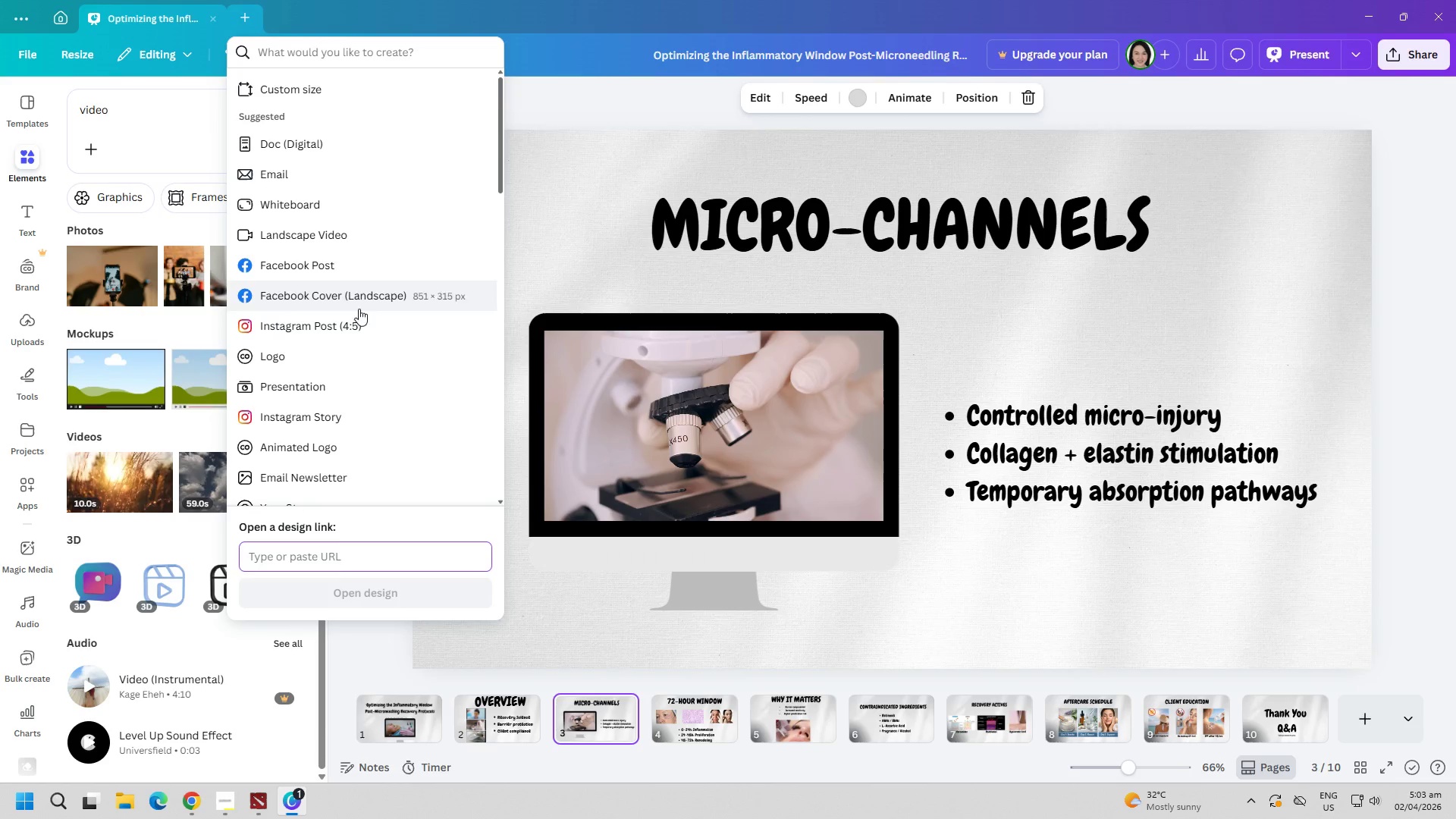 
scroll: coordinate [315, 427], scroll_direction: down, amount: 8.0
 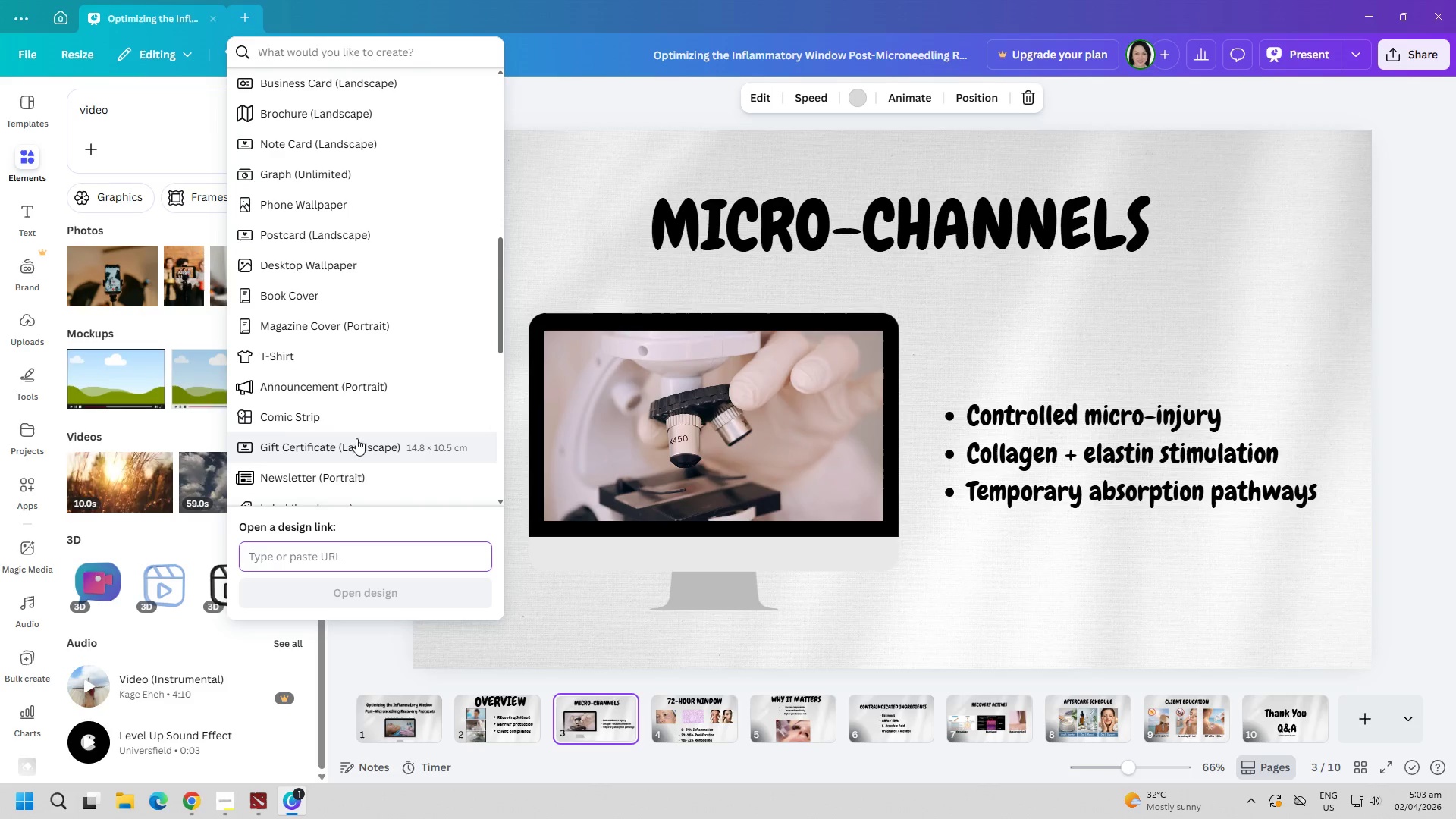 
scroll: coordinate [397, 429], scroll_direction: down, amount: 6.0
 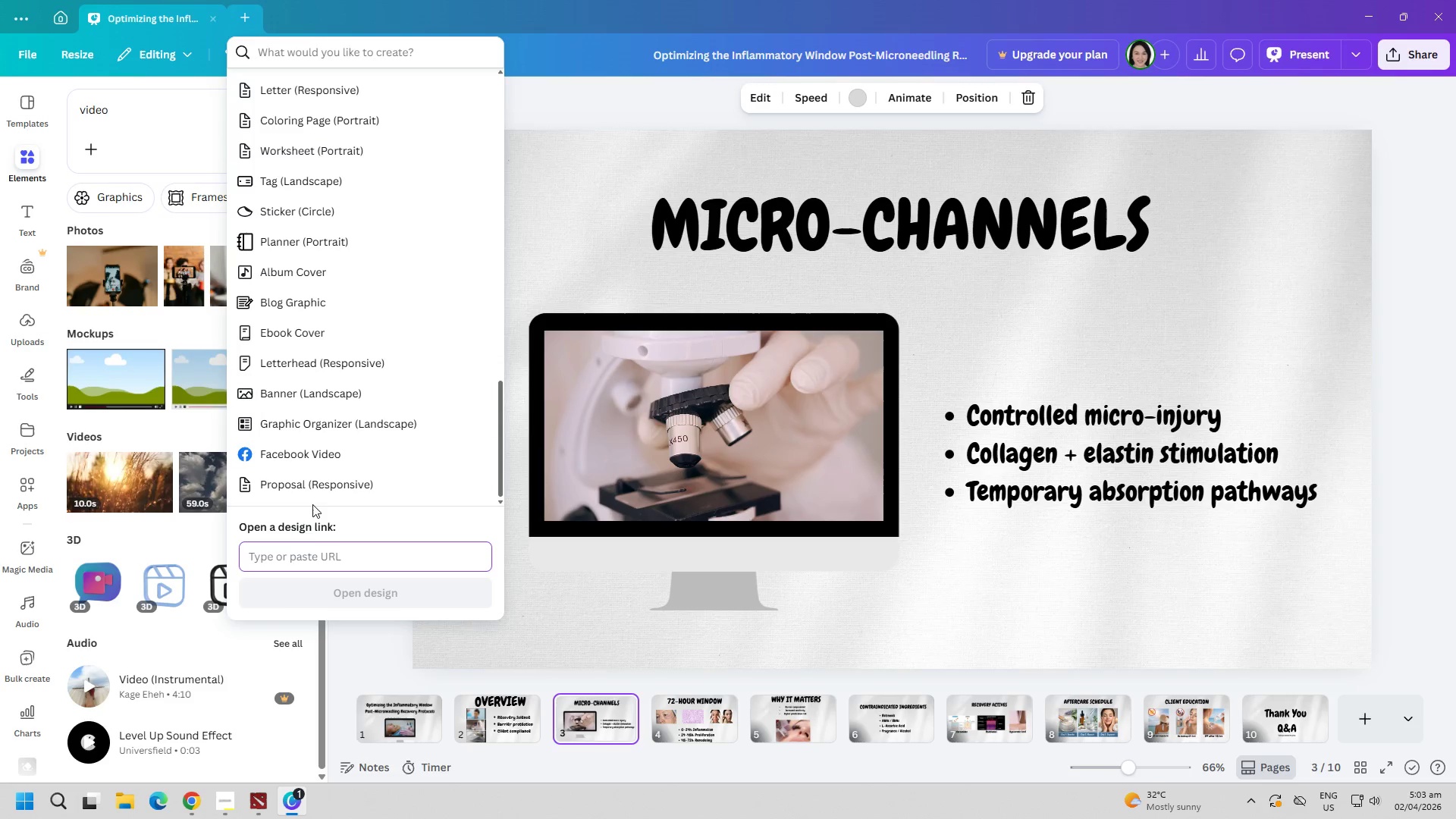 
left_click([315, 559])
 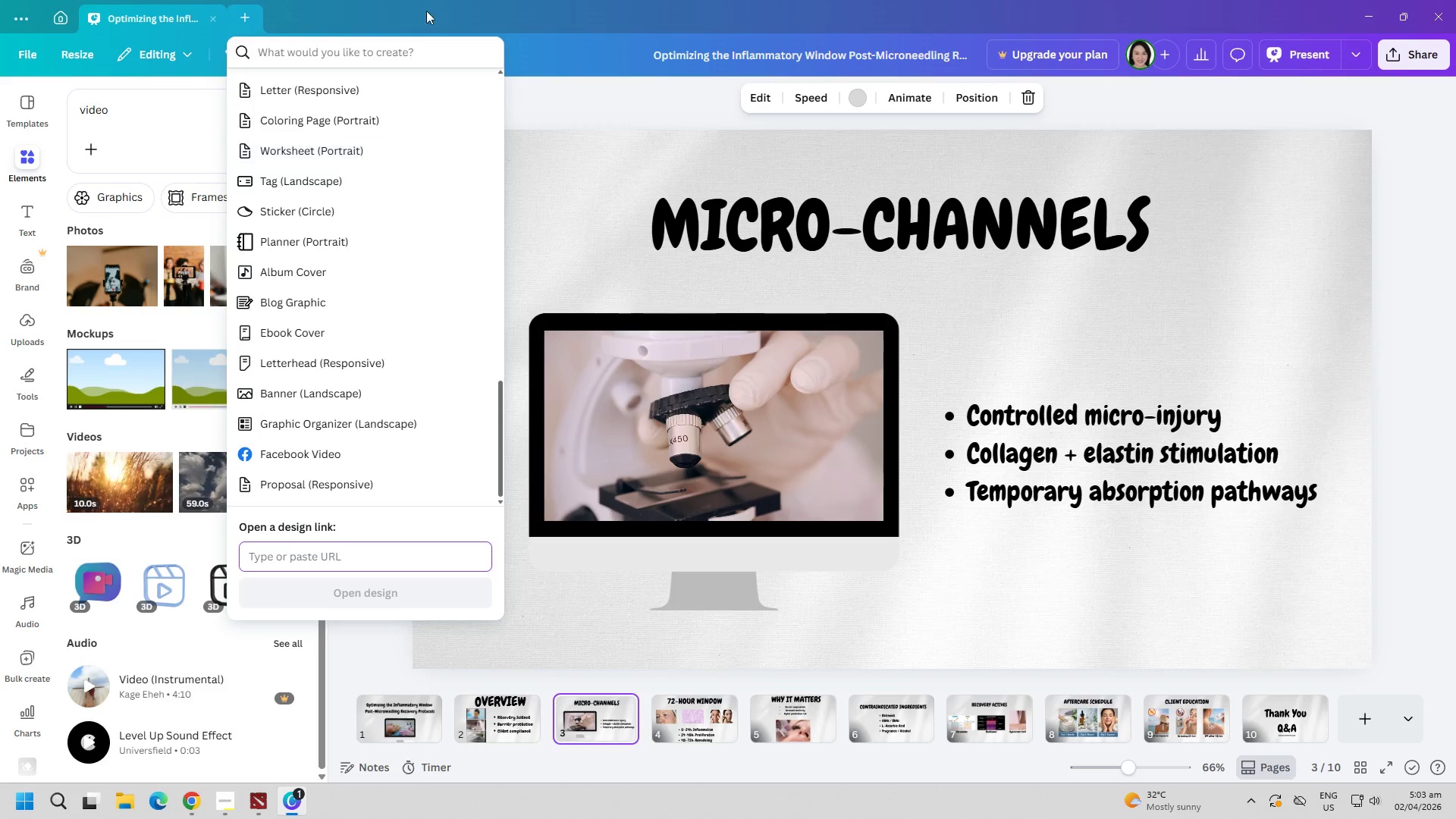 
left_click([414, 52])
 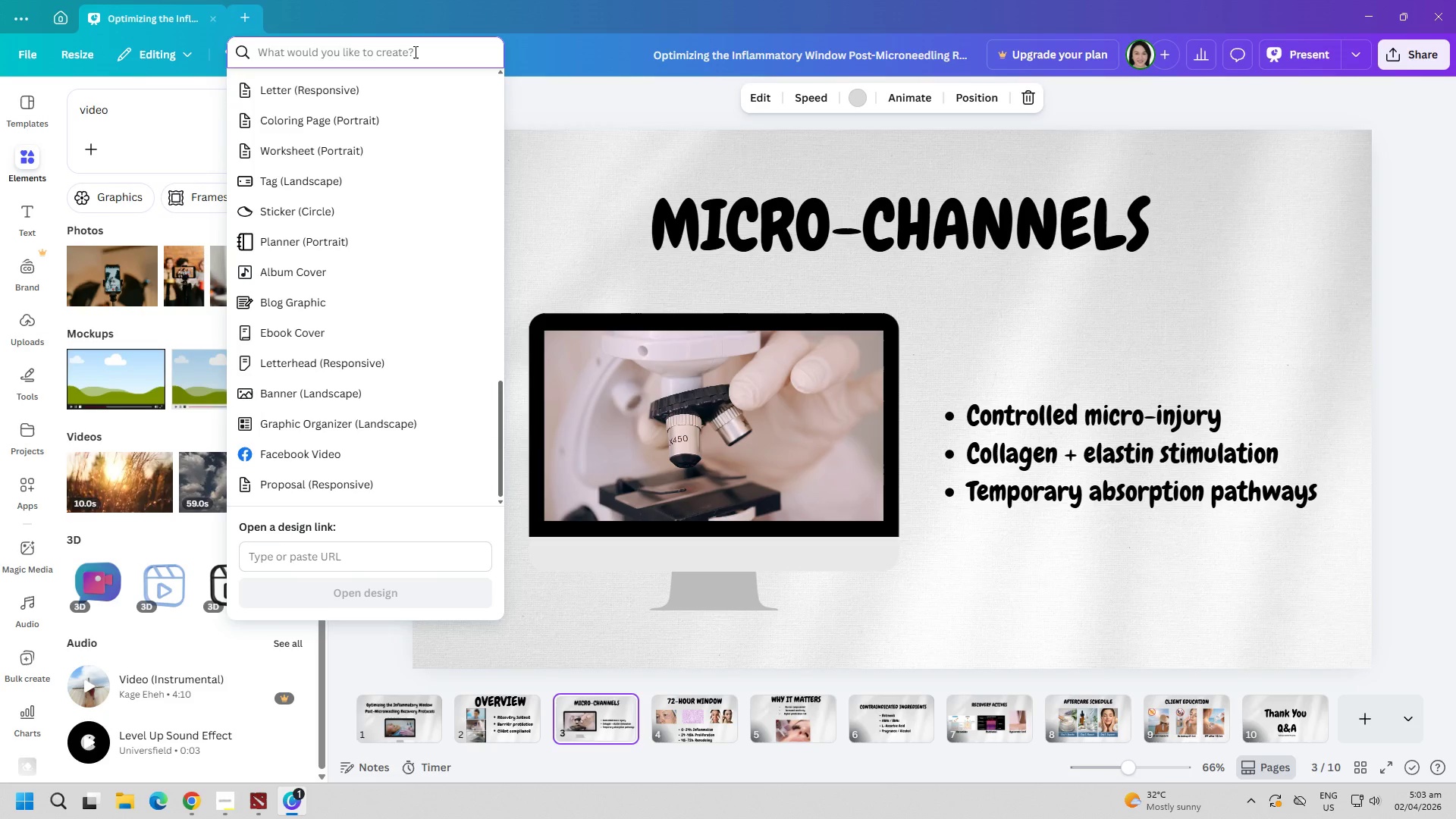 
type(tre)
key(Backspace)
key(Backspace)
key(Backspace)
type(rfe)
key(Backspace)
key(Backspace)
type(ed)
key(Backspace)
 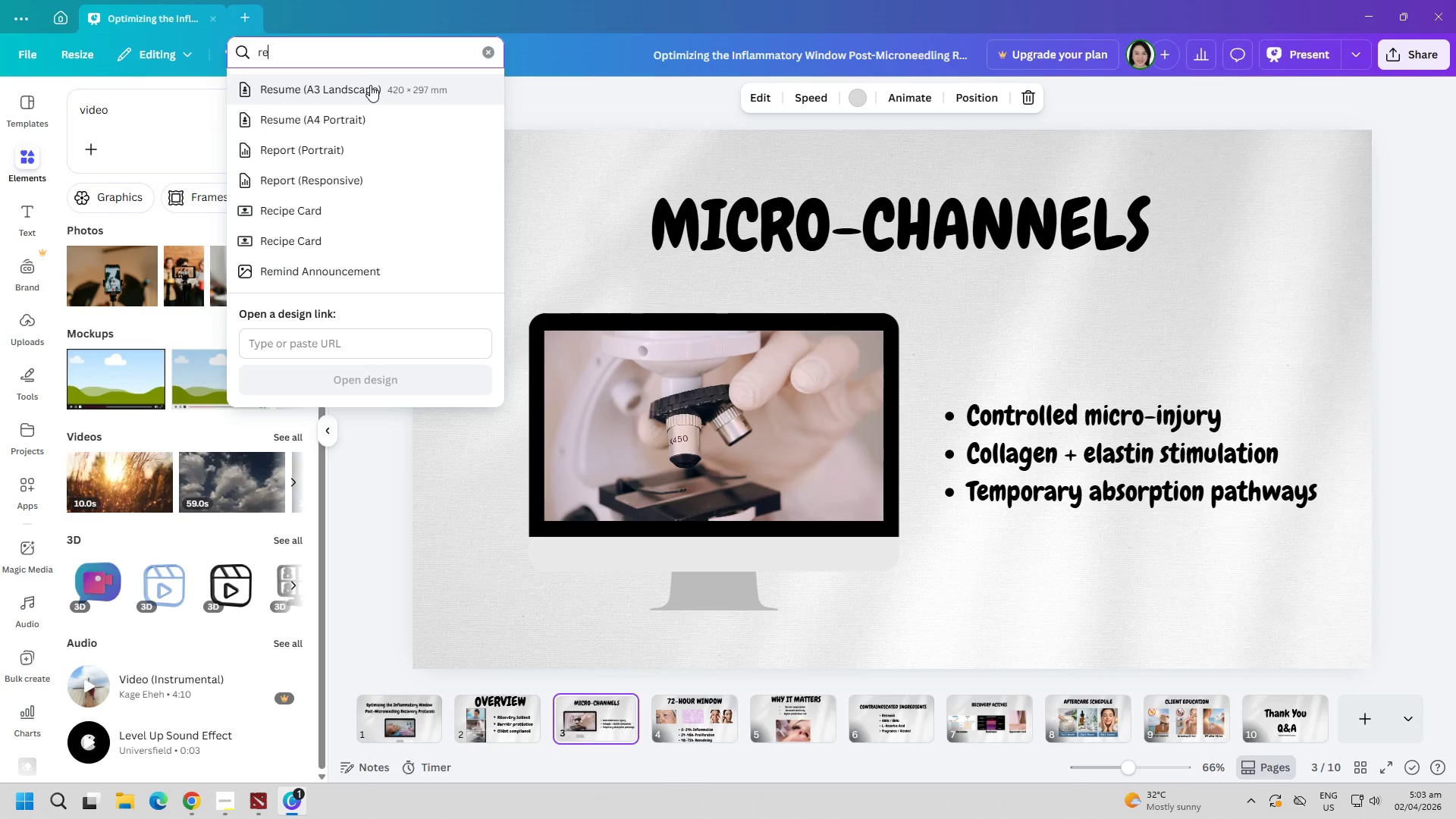 
left_click([352, 129])
 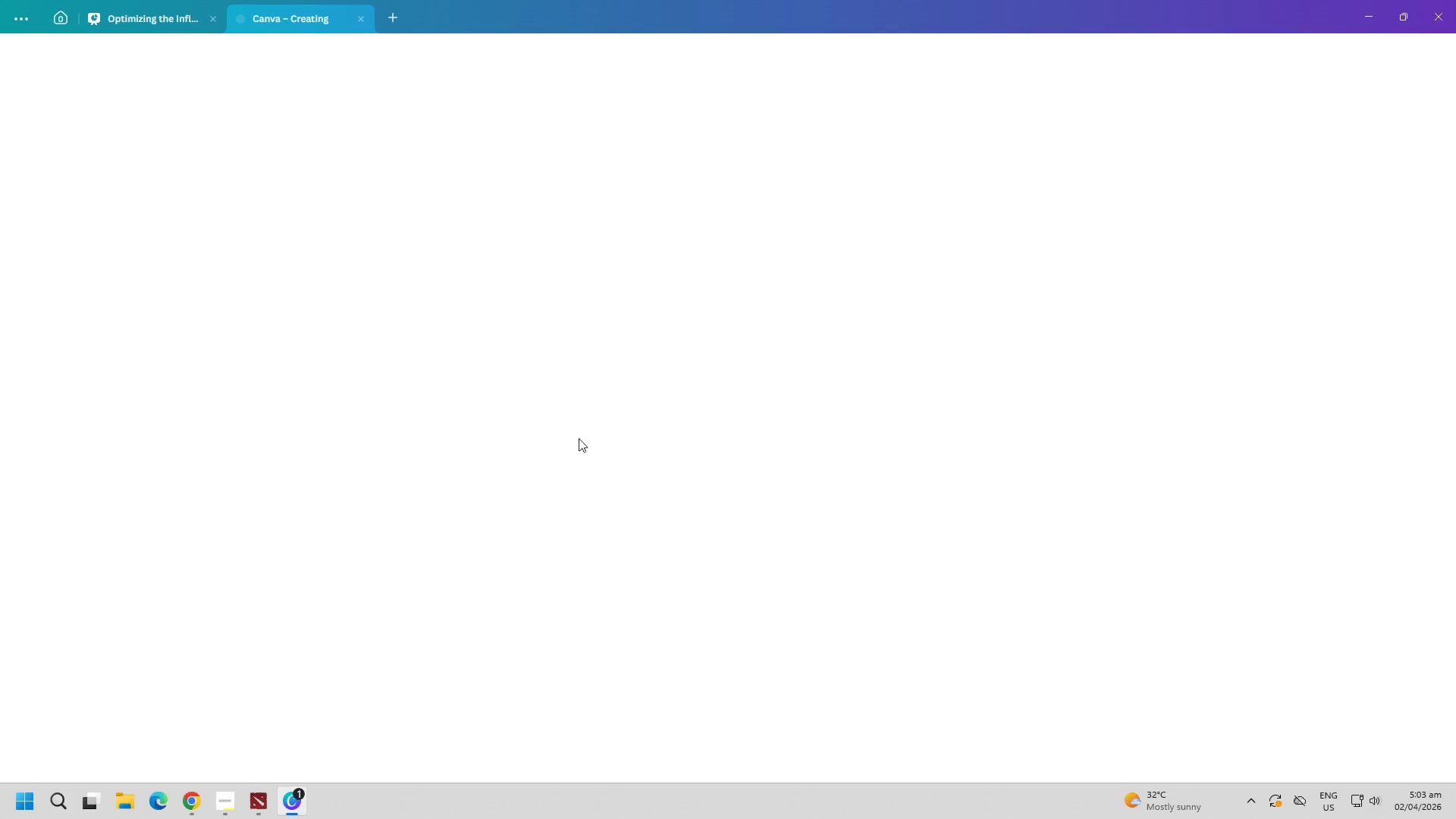 
left_click([186, 0])
 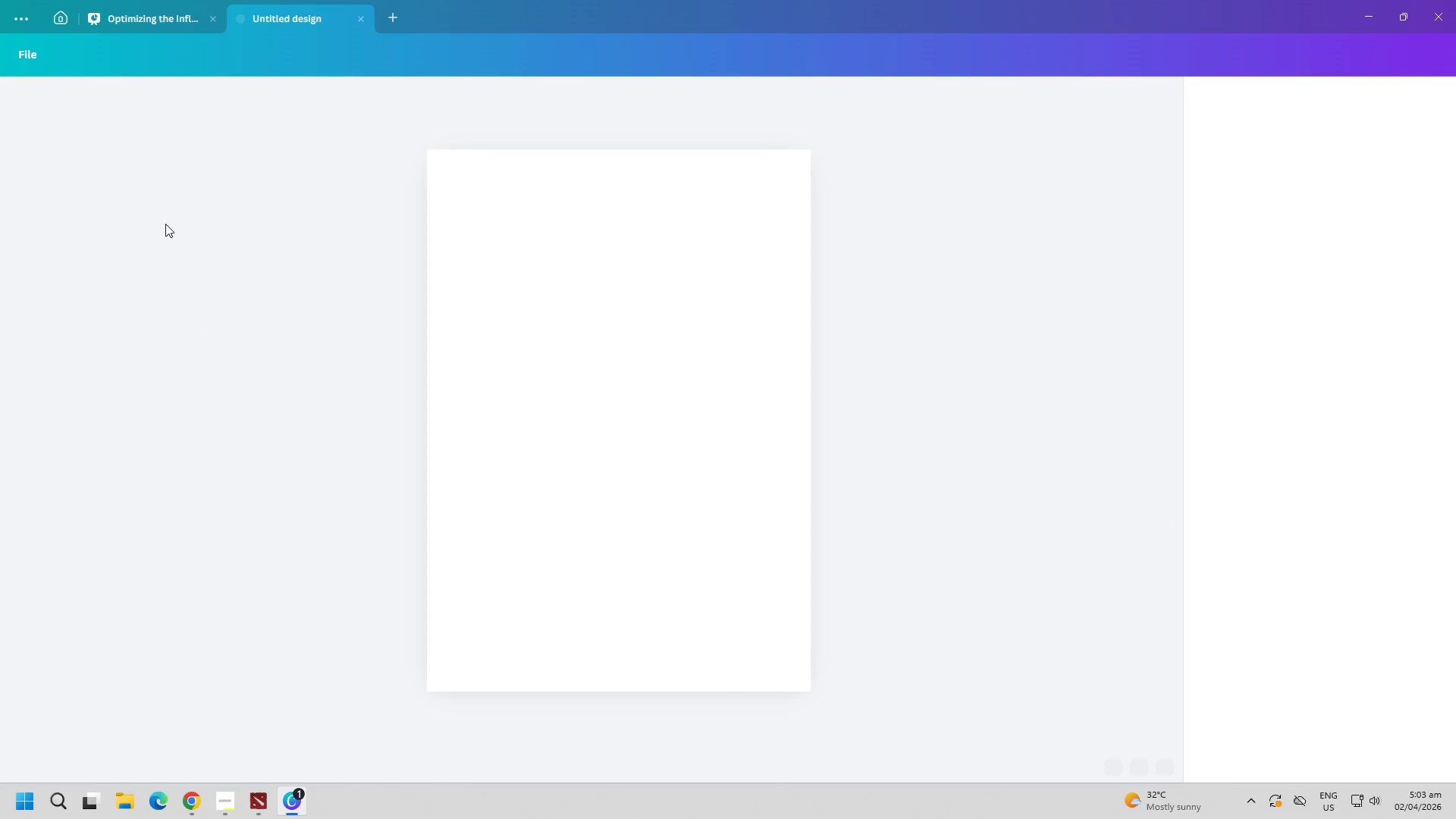 
scroll: coordinate [404, 388], scroll_direction: down, amount: 1.0
 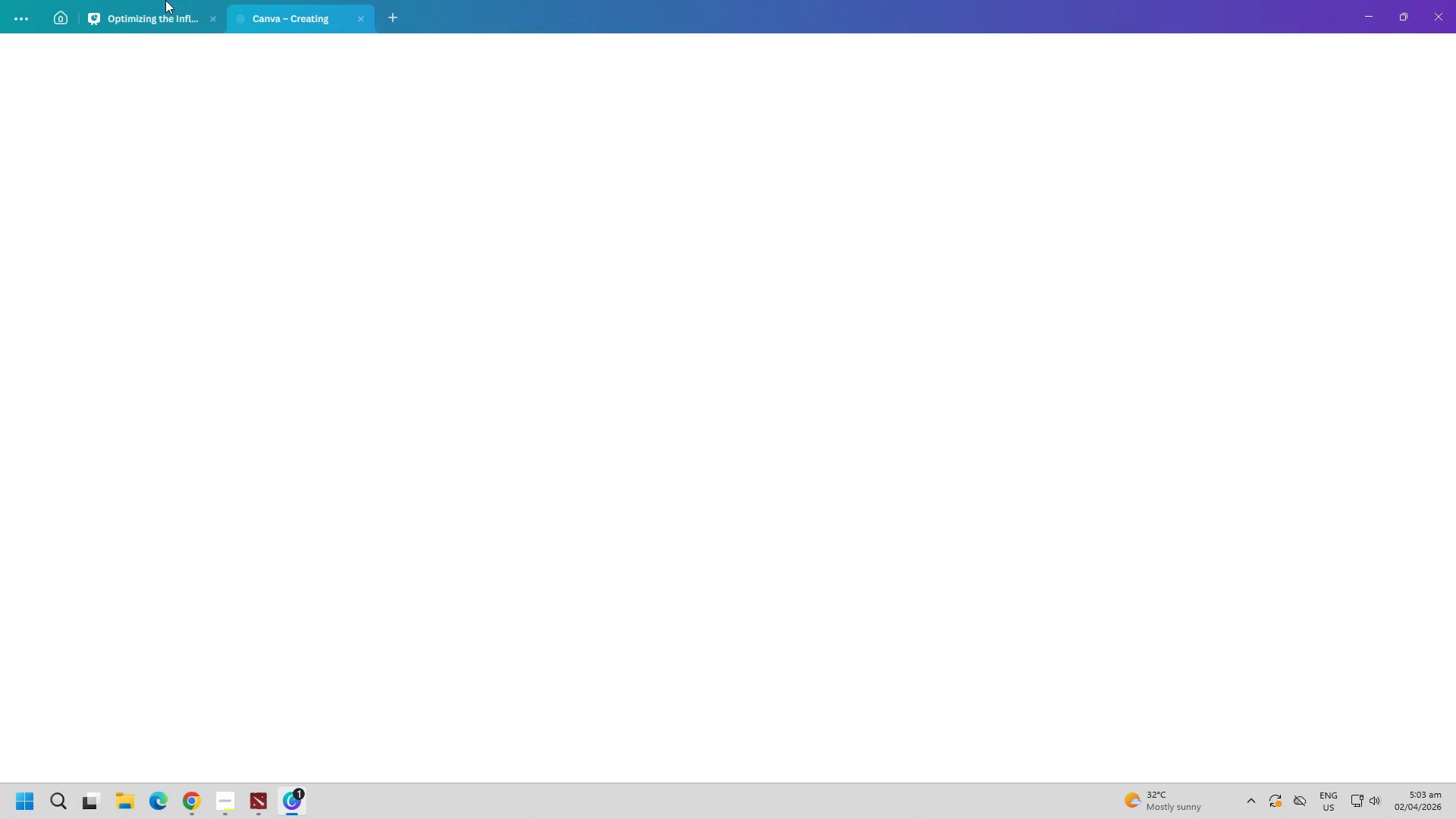 
left_click([138, 24])
 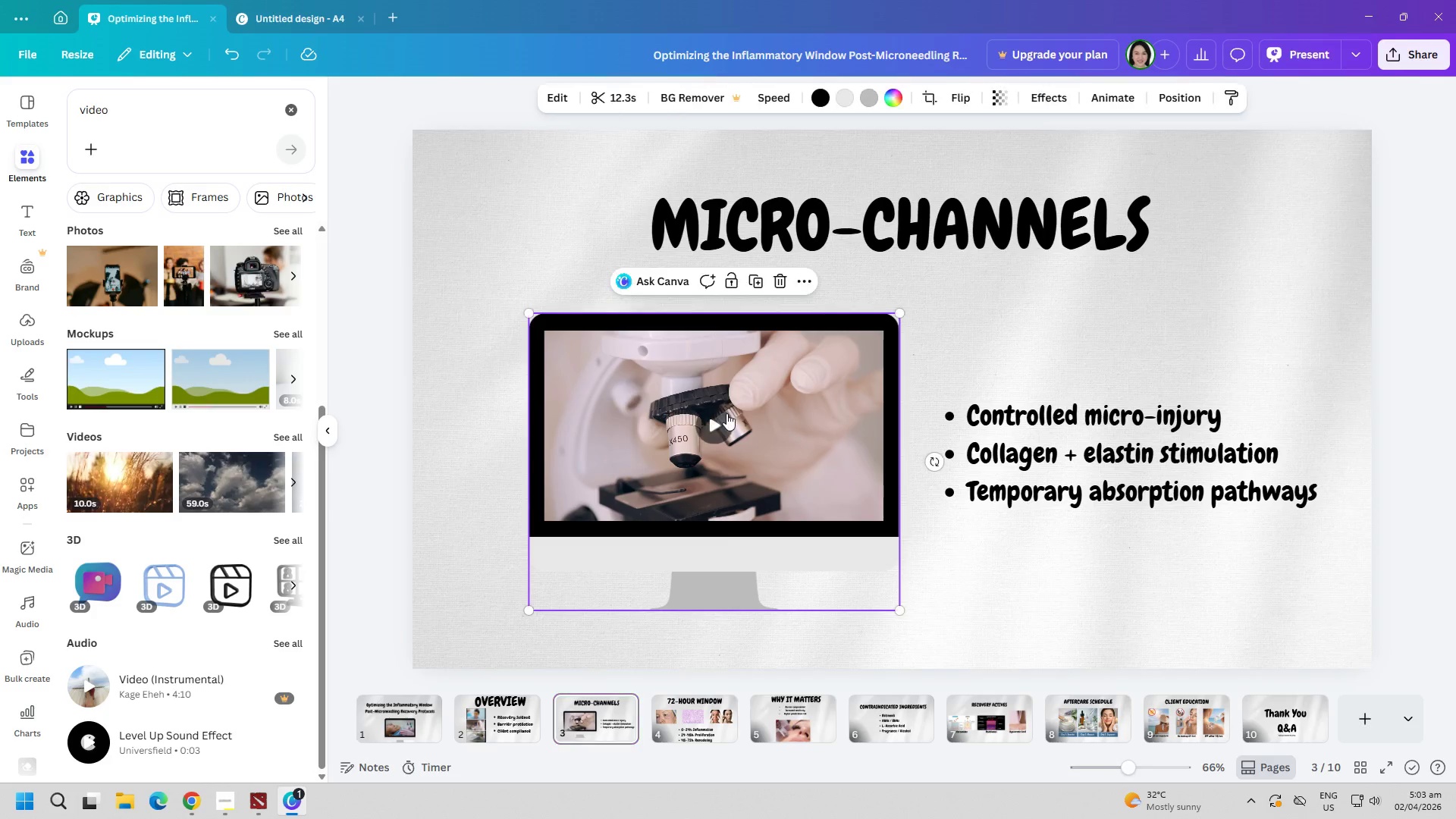 
double_click([726, 416])
 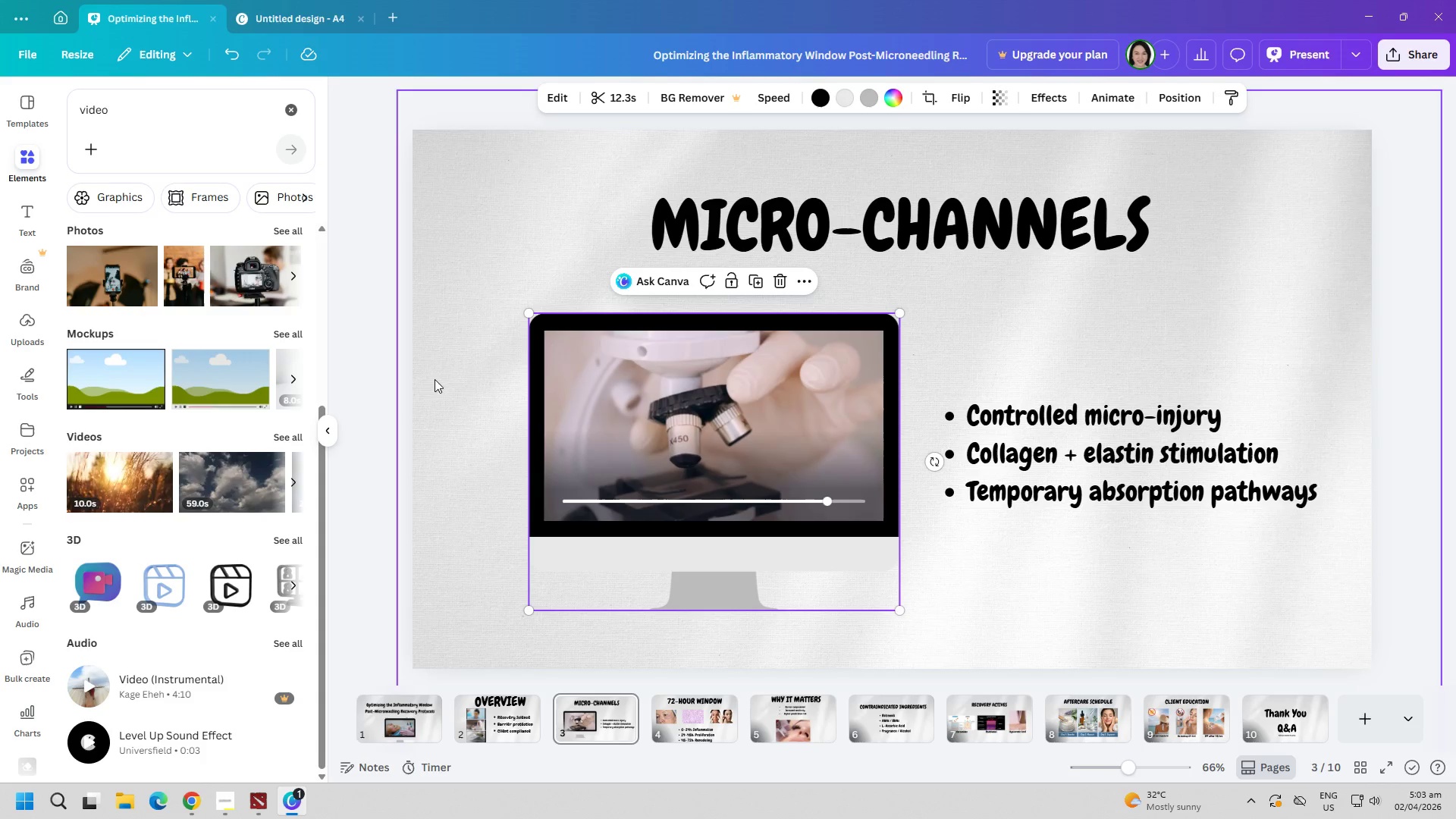 
left_click([347, 435])
 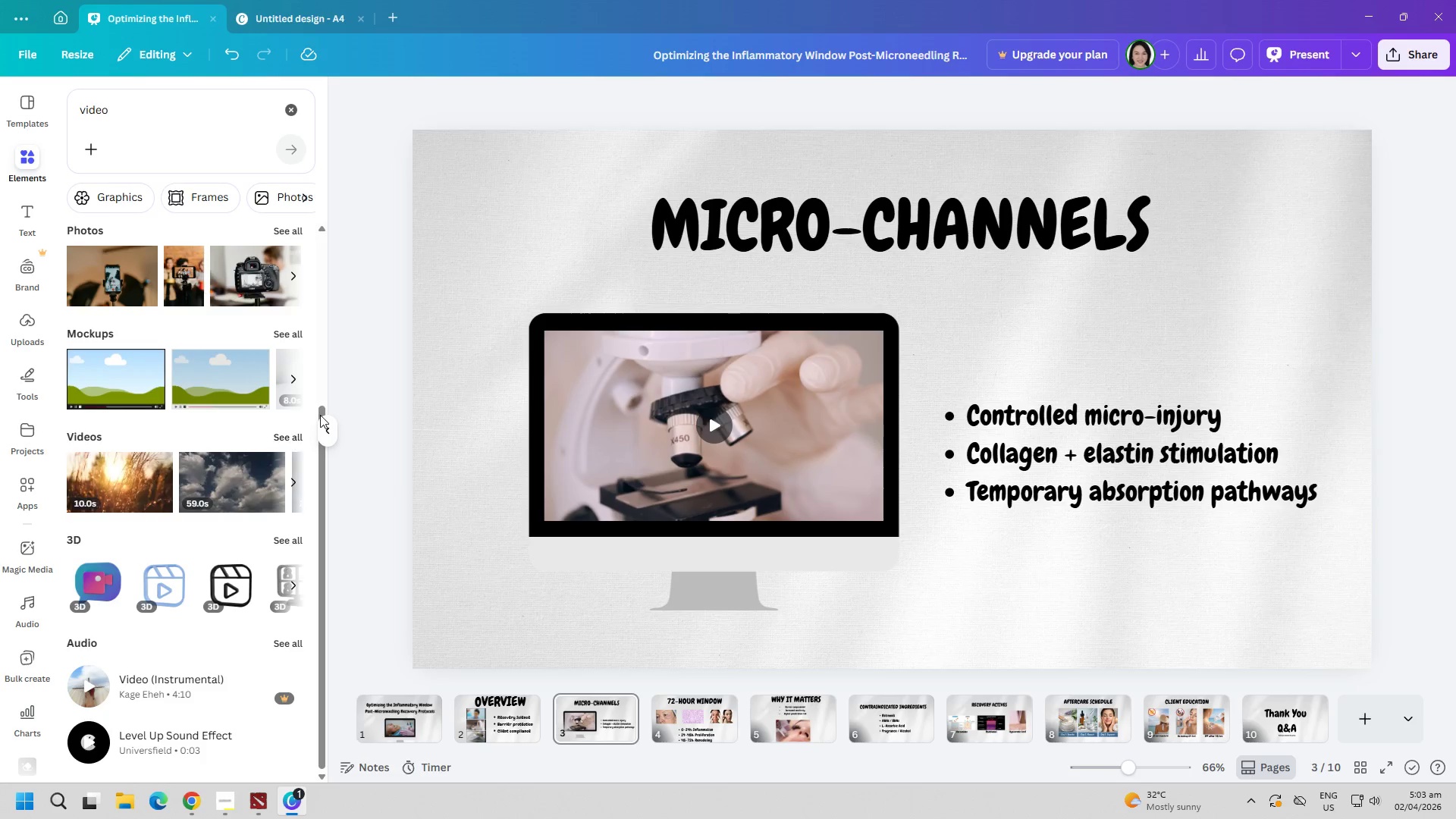 
left_click([320, 423])
 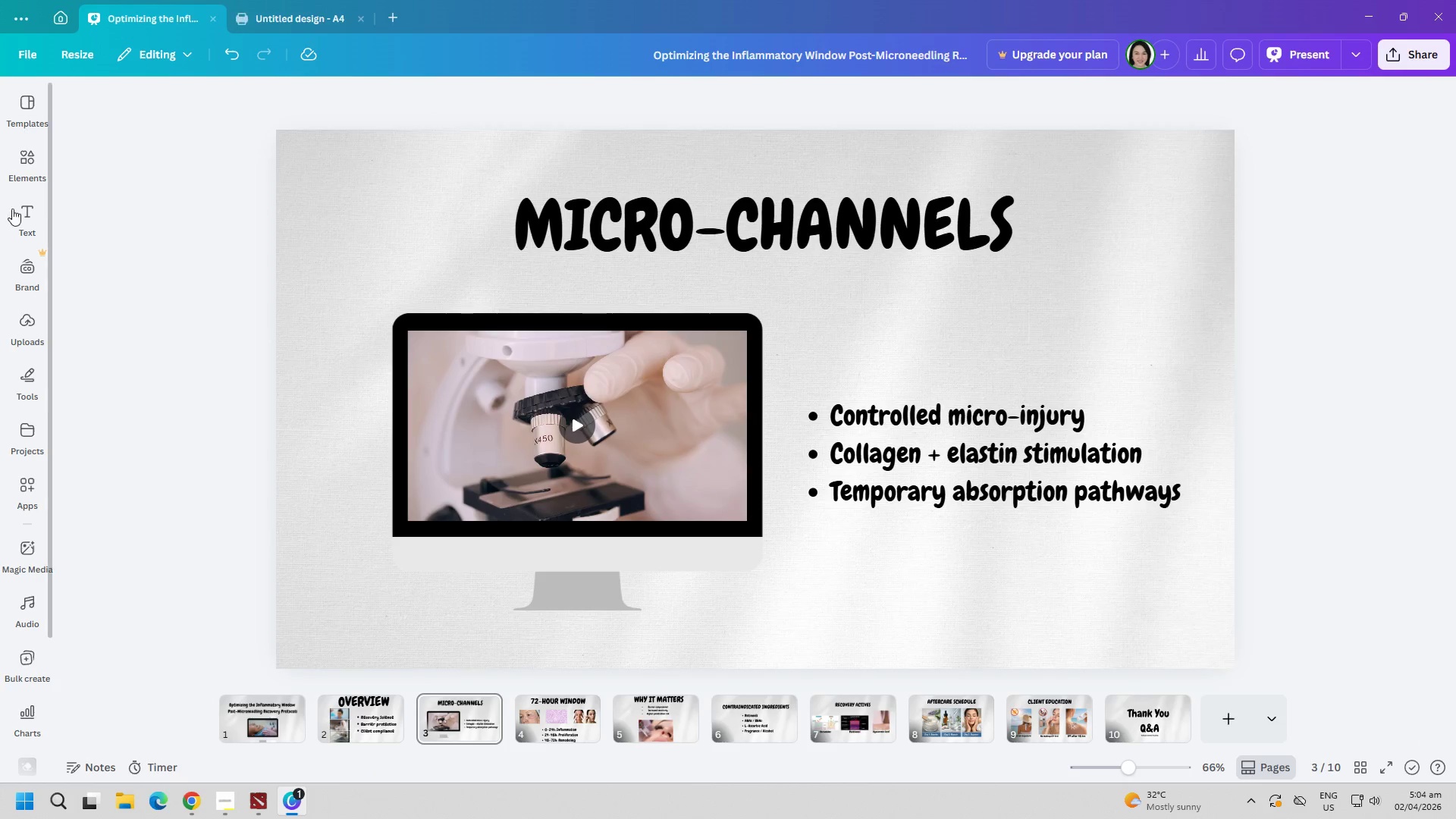 
left_click([27, 177])
 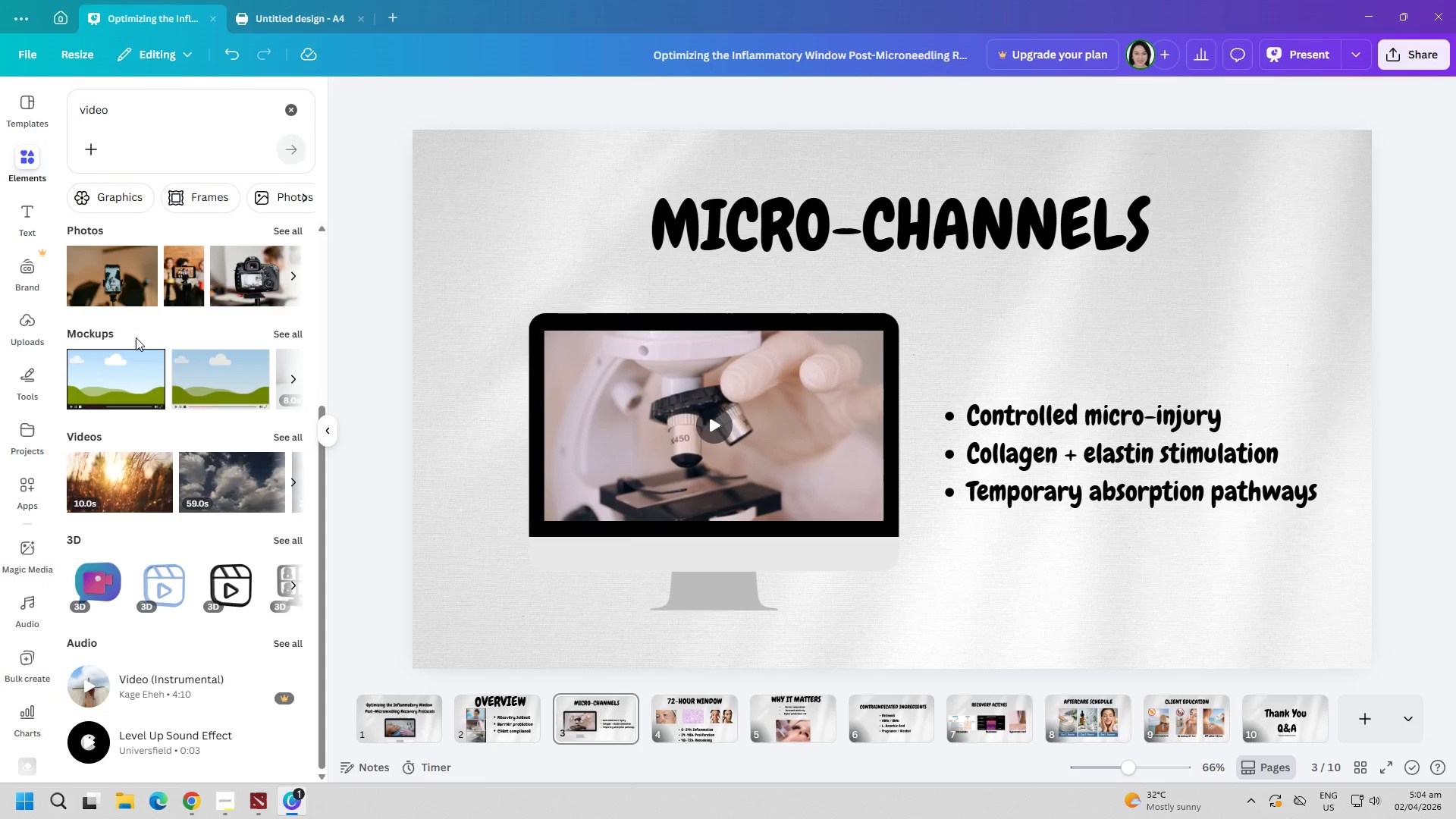 
scroll: coordinate [93, 599], scroll_direction: down, amount: 2.0
 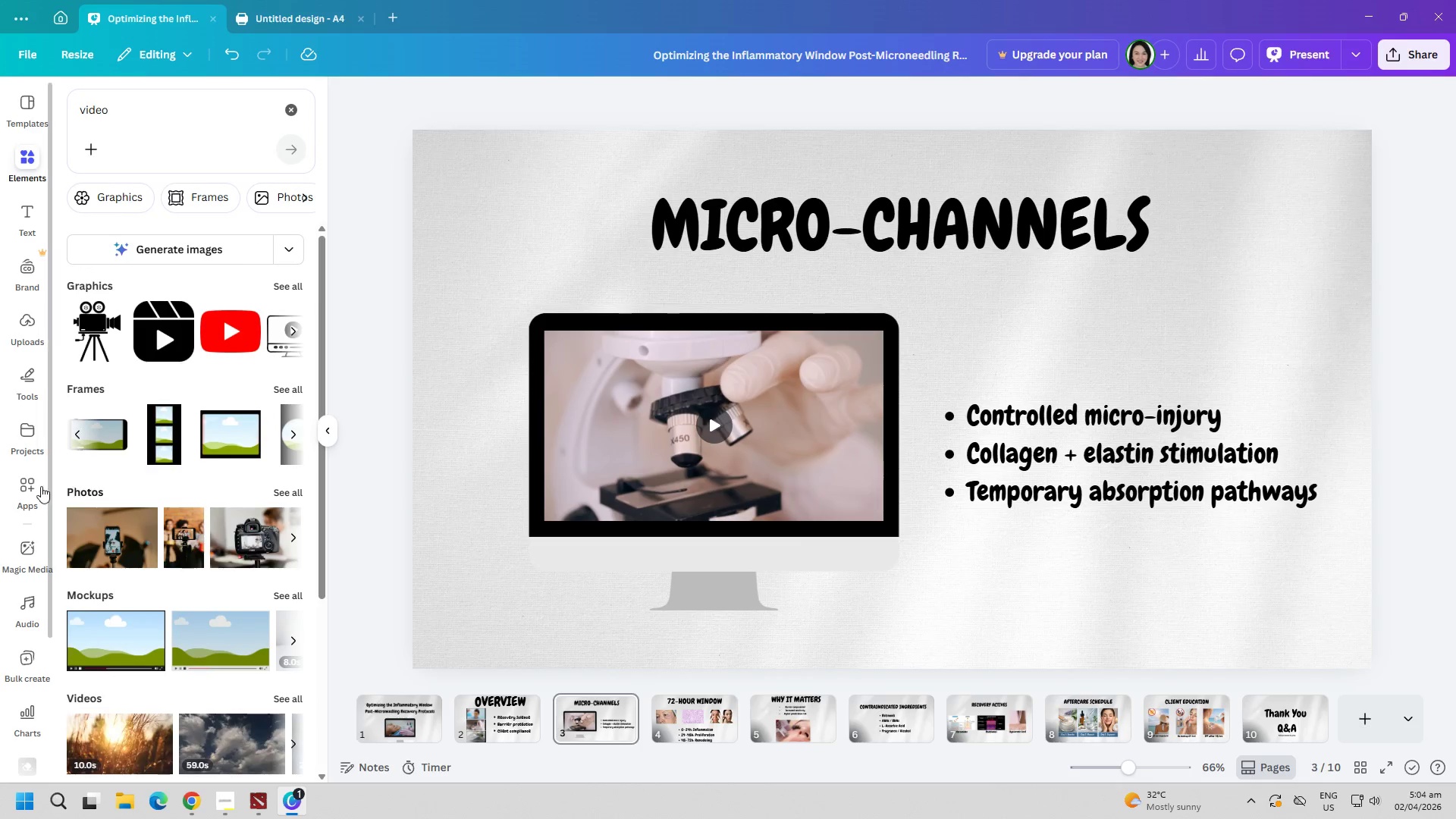 
left_click([12, 494])
 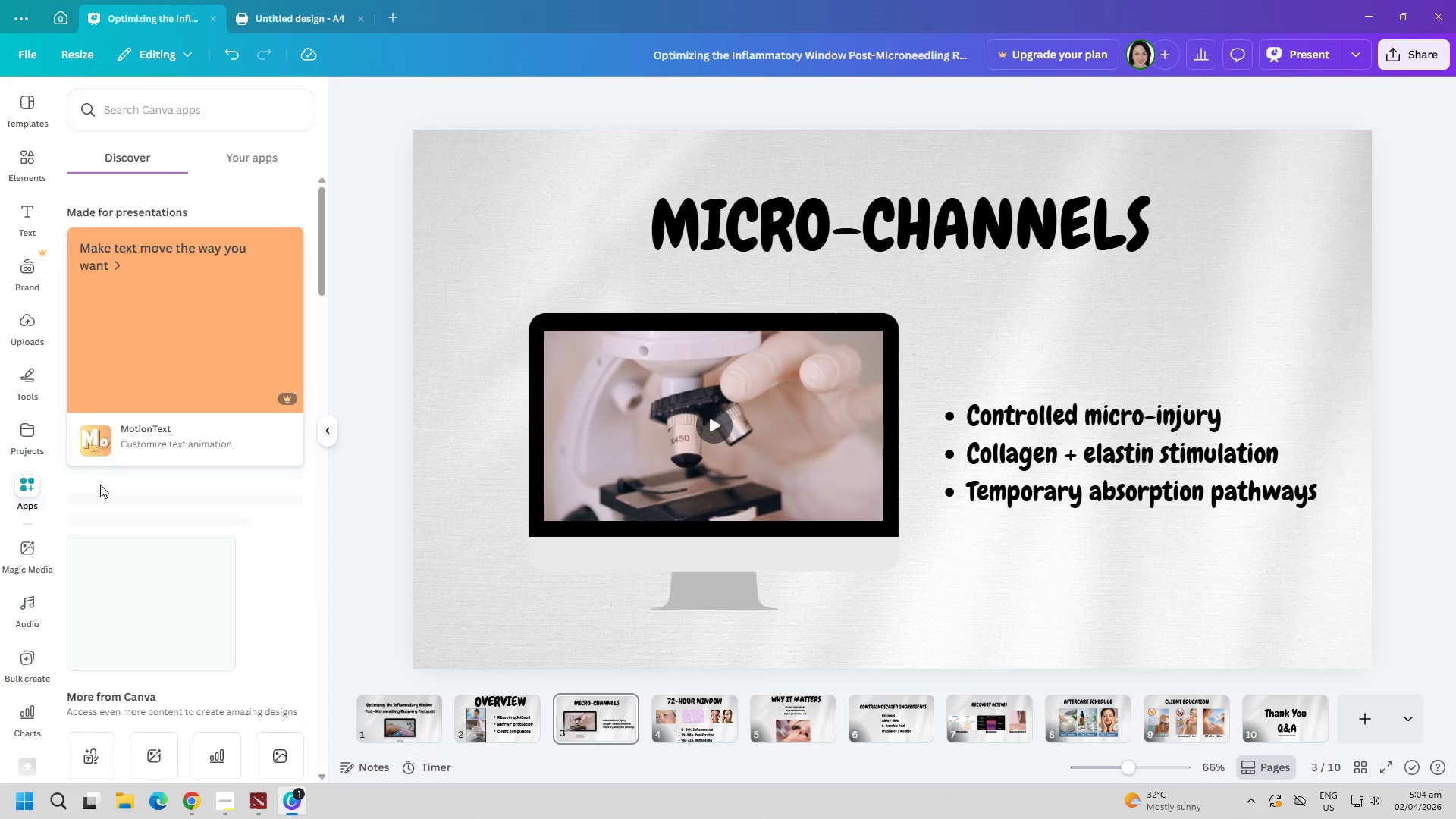 
scroll: coordinate [140, 645], scroll_direction: down, amount: 23.0
 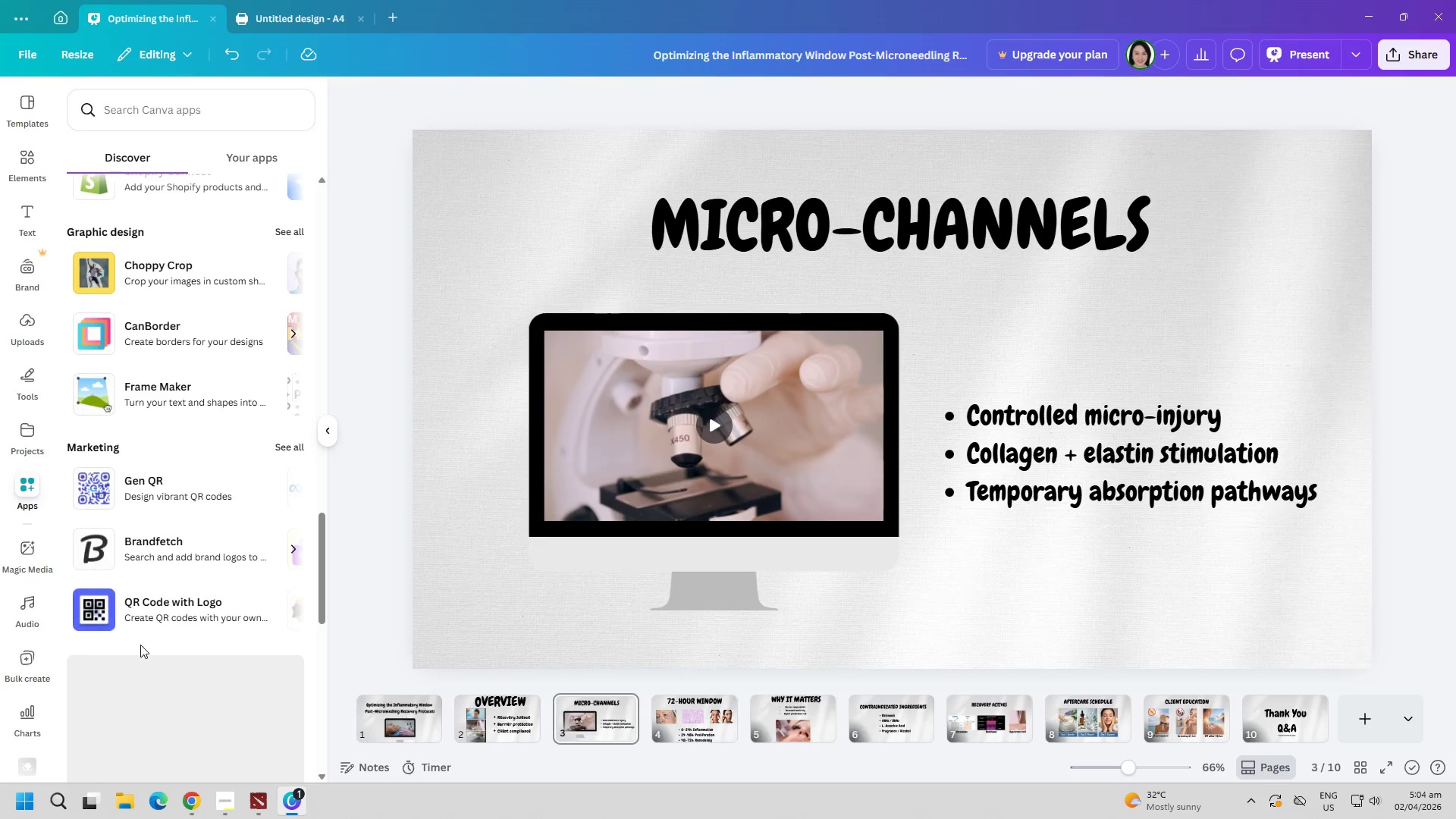 
scroll: coordinate [83, 621], scroll_direction: up, amount: 4.0
 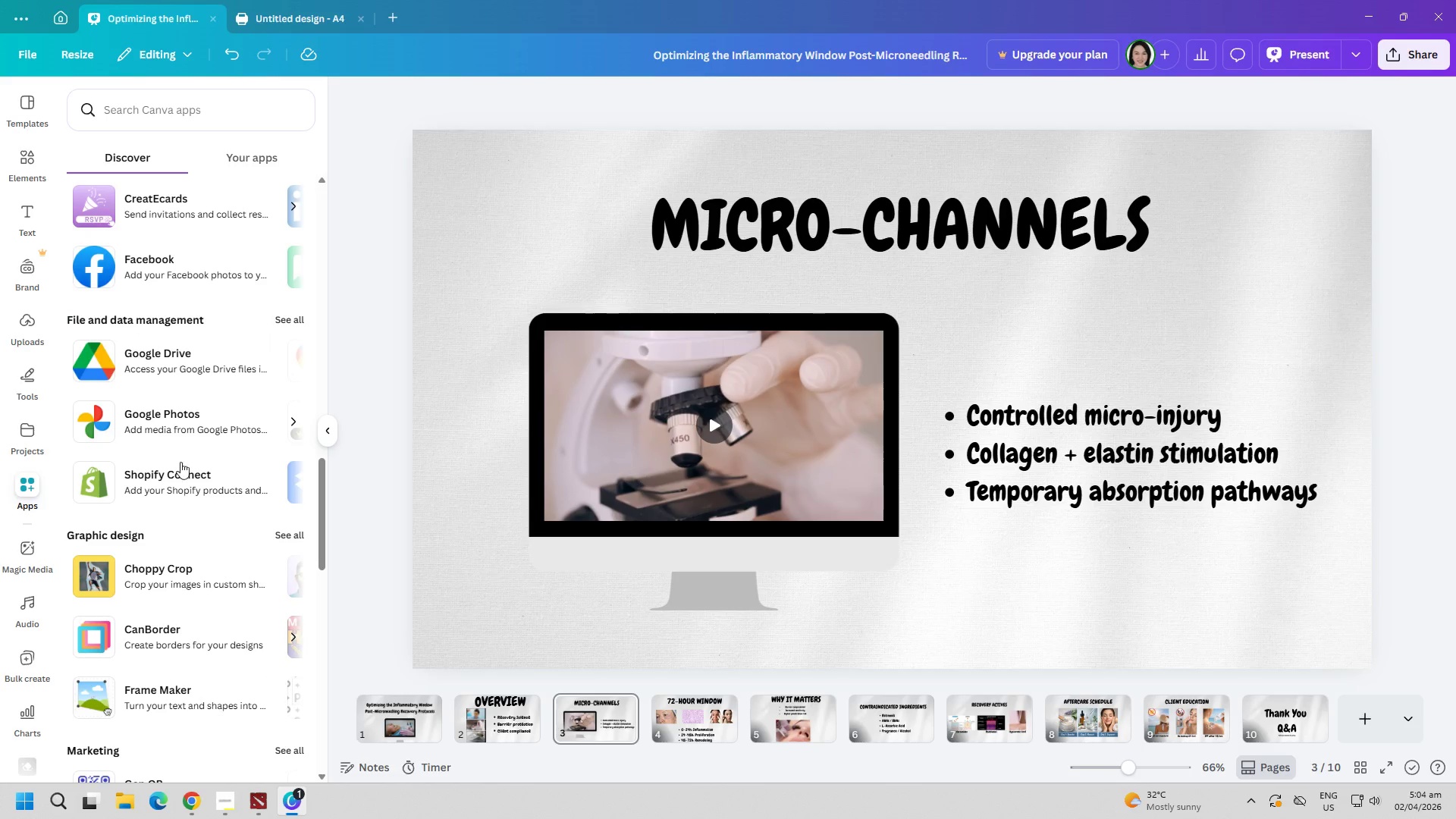 
scroll: coordinate [56, 587], scroll_direction: down, amount: 10.0
 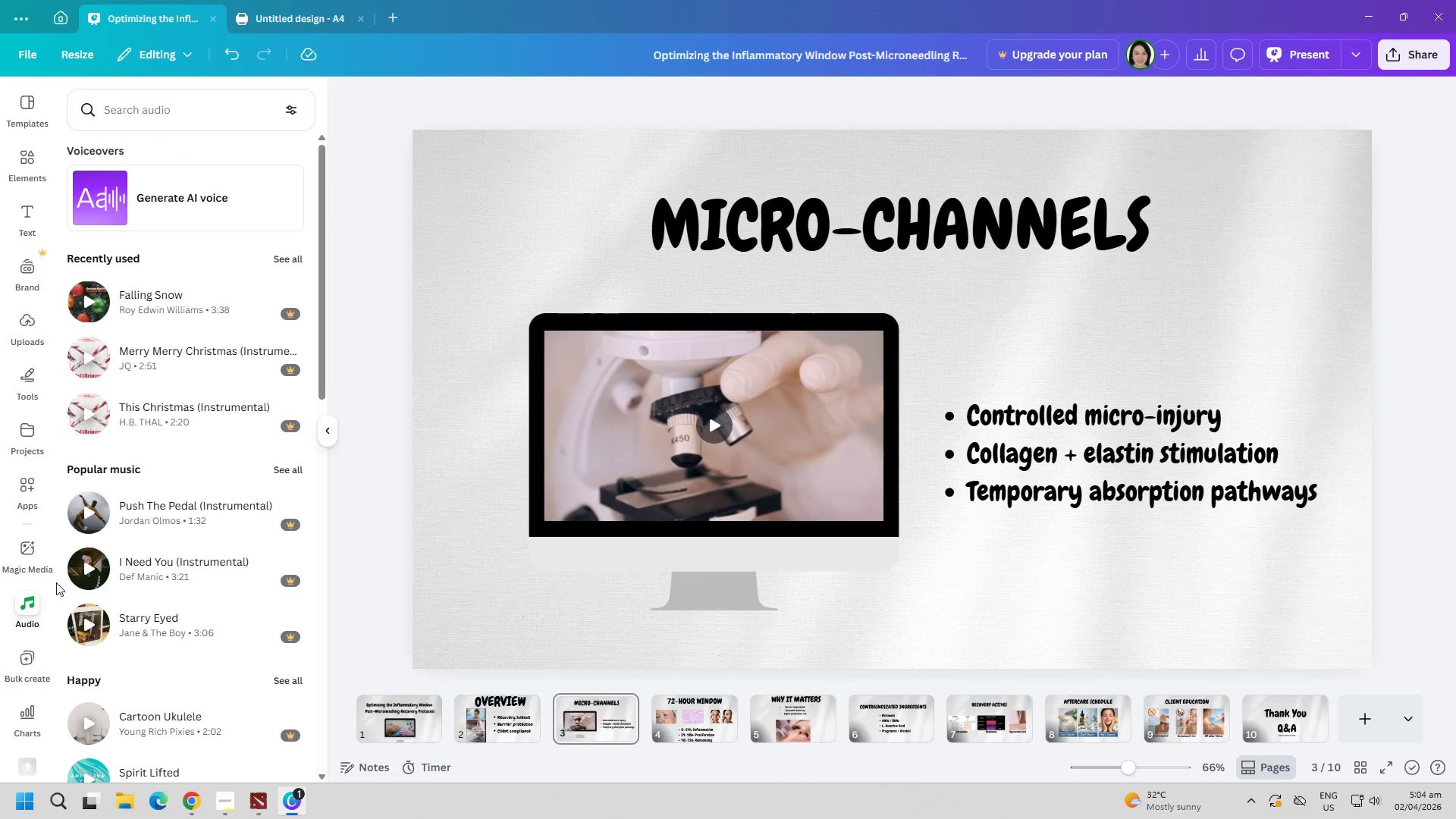 
left_click([12, 521])
 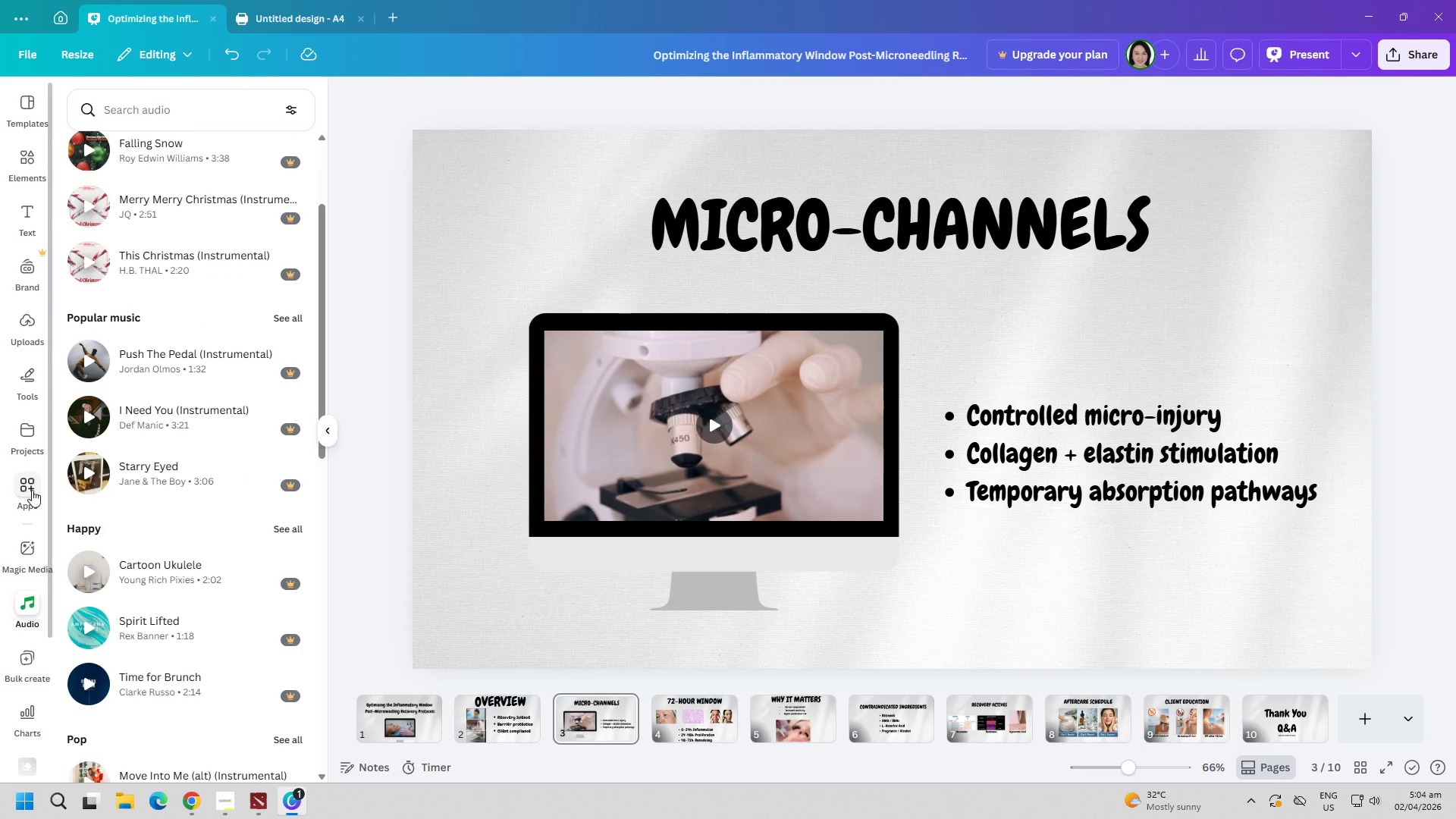 
scroll: coordinate [52, 592], scroll_direction: down, amount: 2.0
 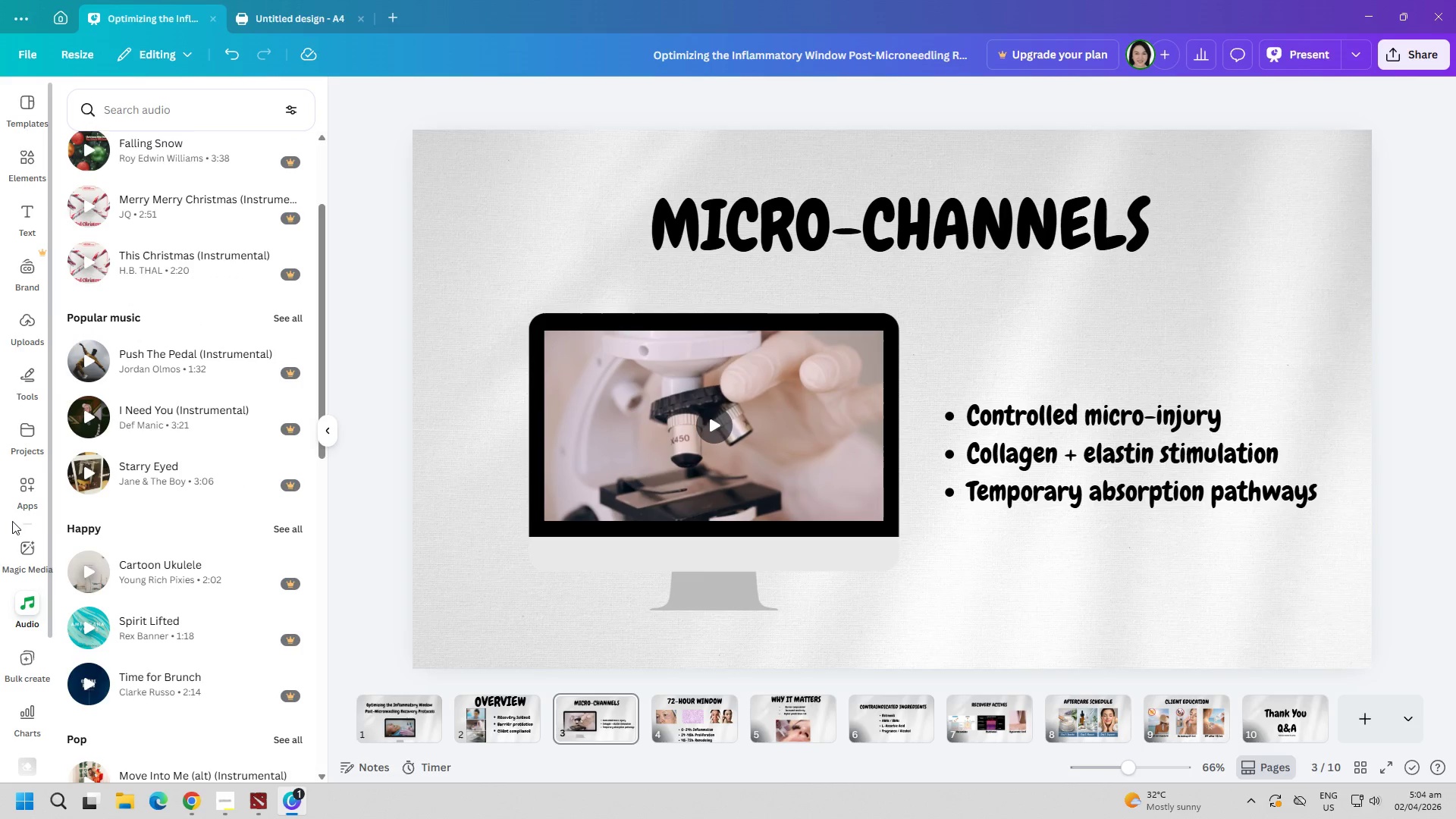 
double_click([32, 490])
 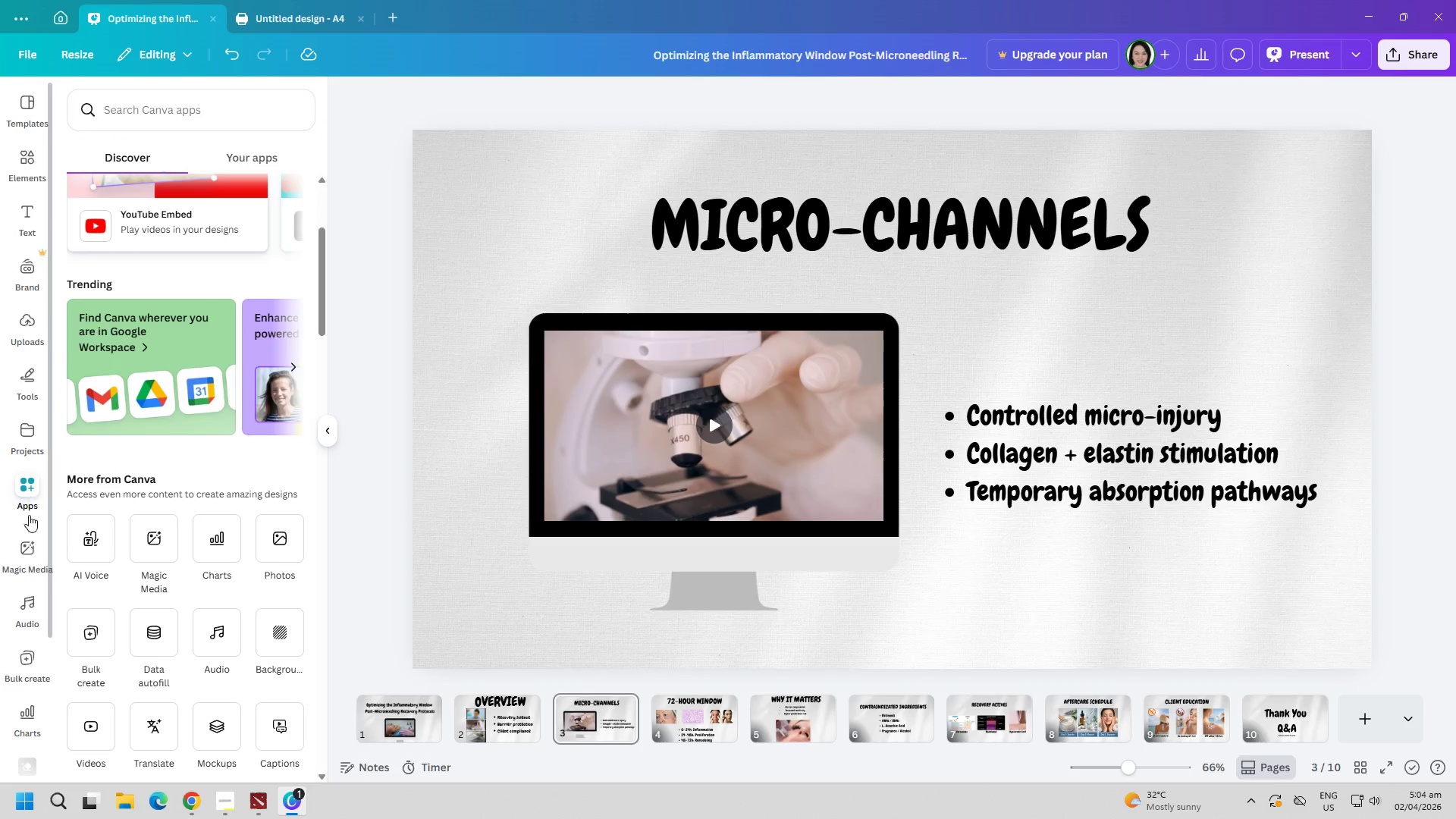 
left_click([27, 539])
 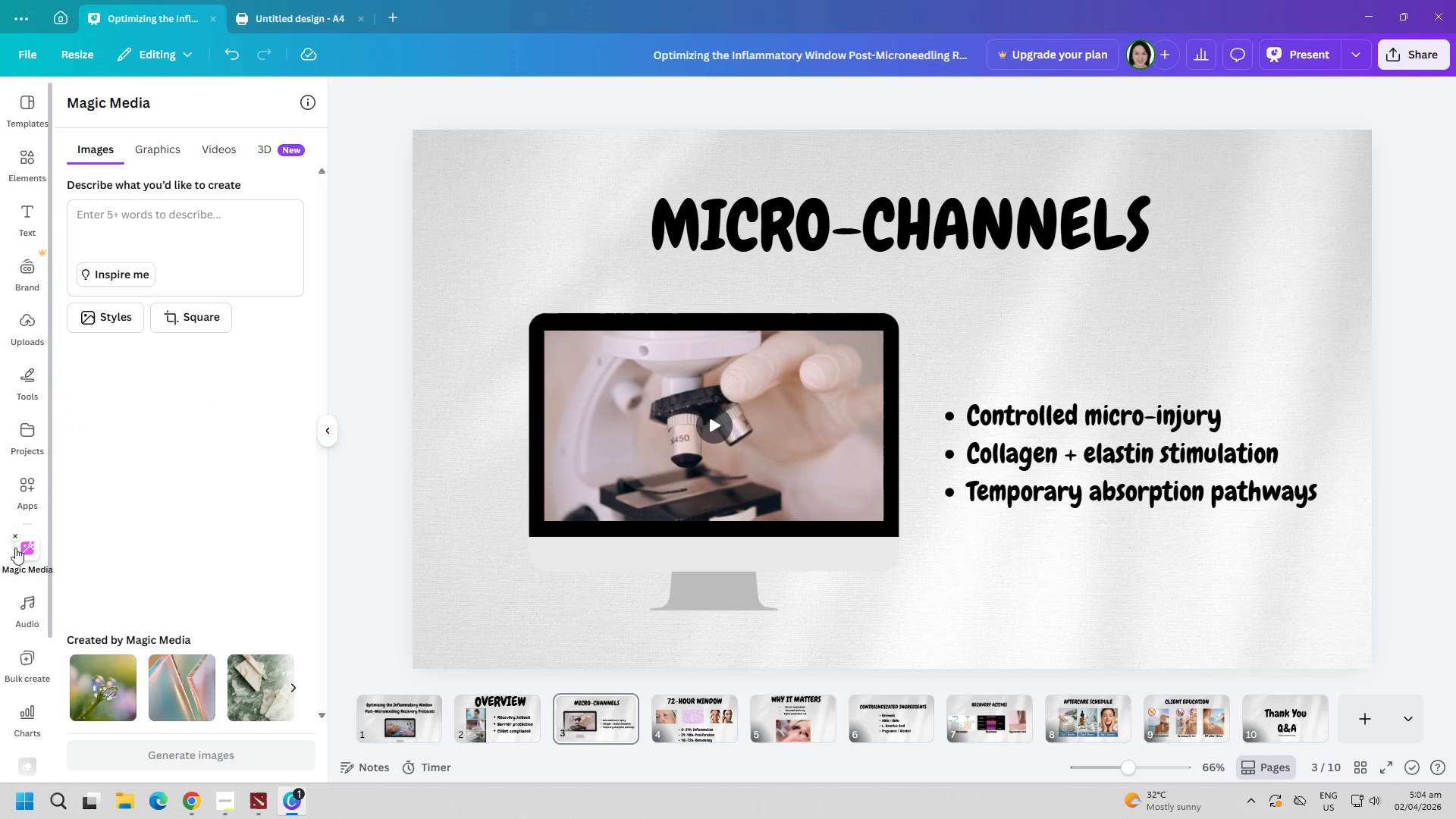 
left_click([18, 531])
 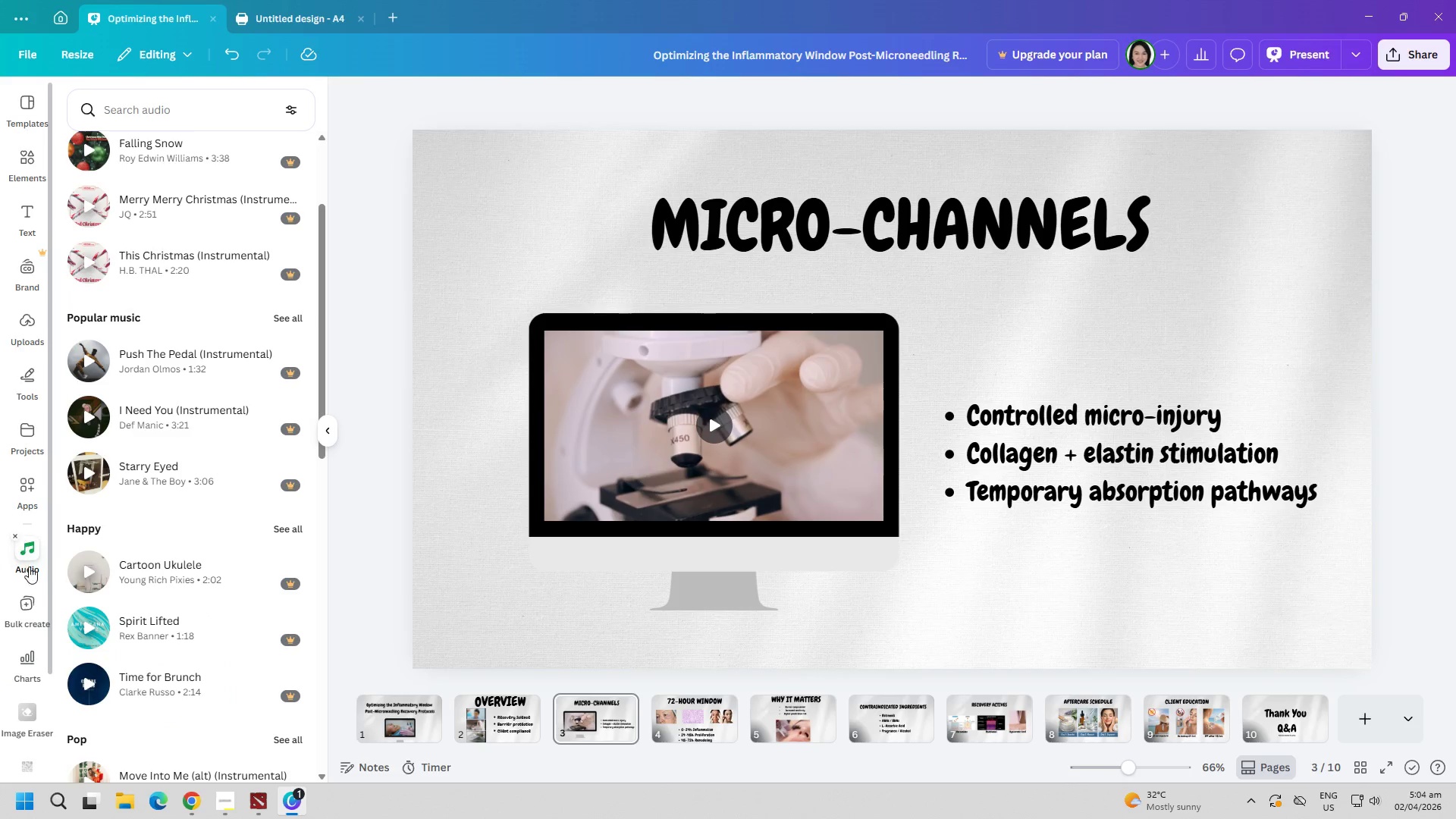 
scroll: coordinate [0, 284], scroll_direction: up, amount: 4.0
 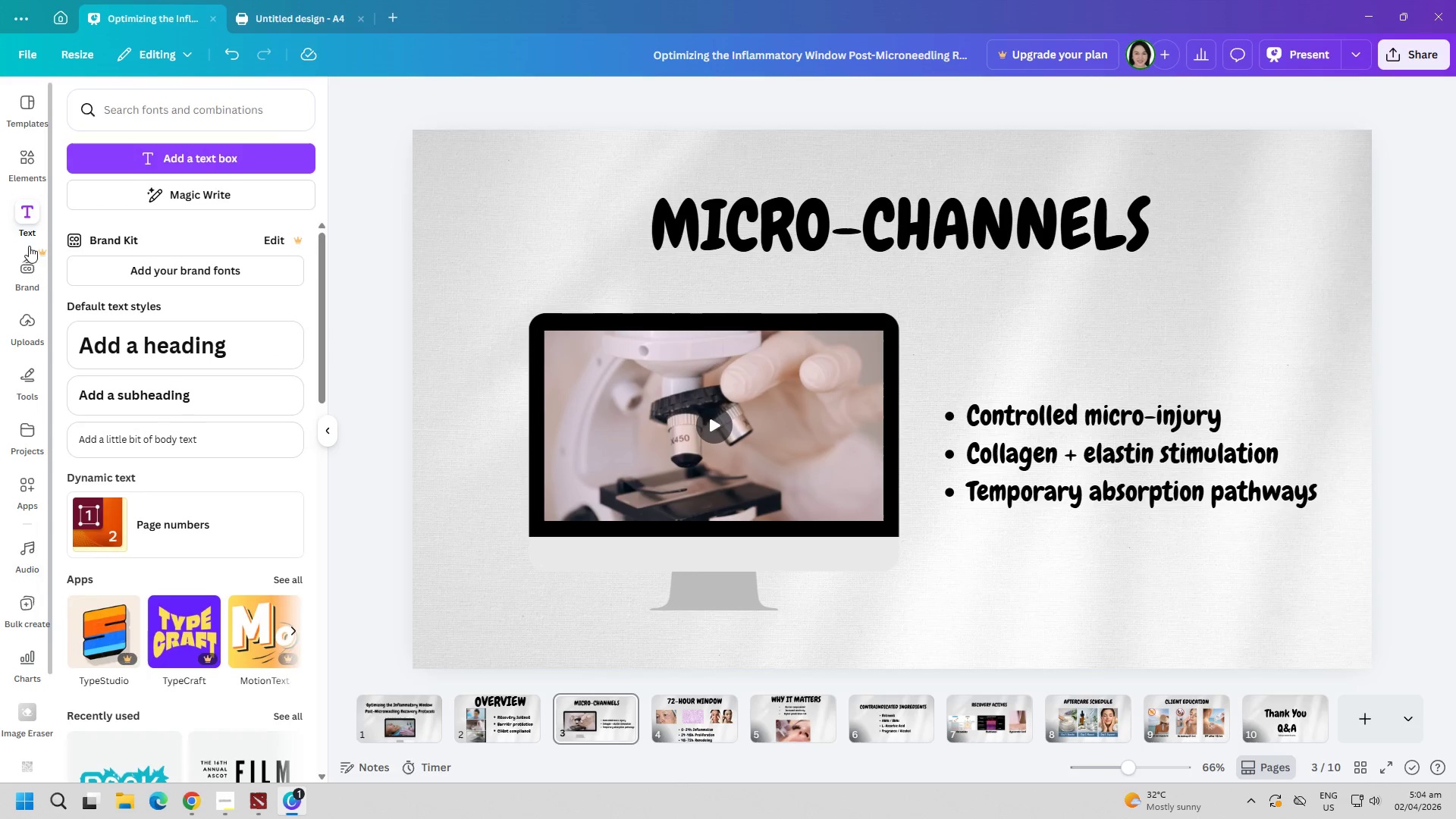 
scroll: coordinate [108, 626], scroll_direction: down, amount: 21.0
 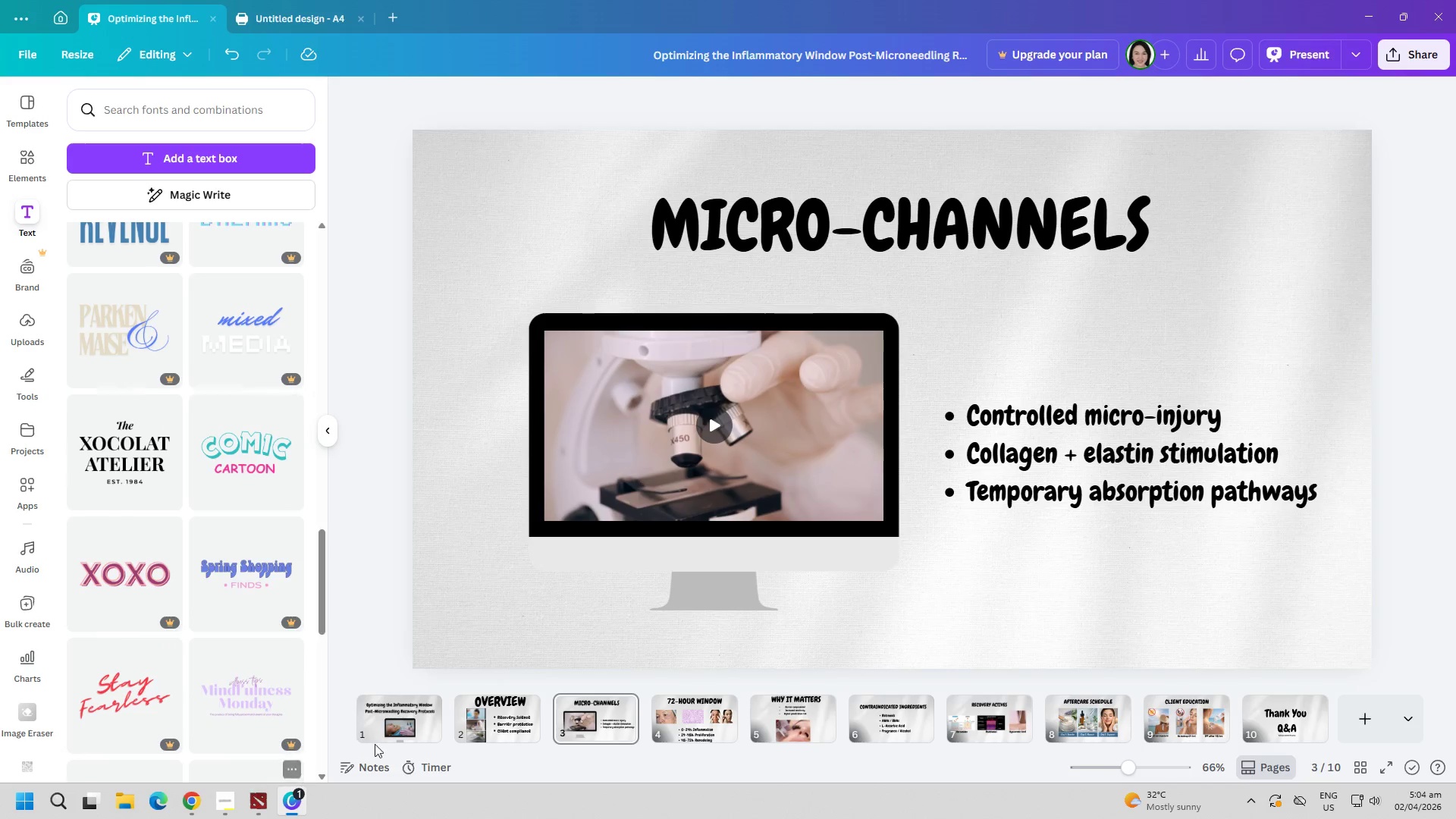 
left_click([507, 722])
 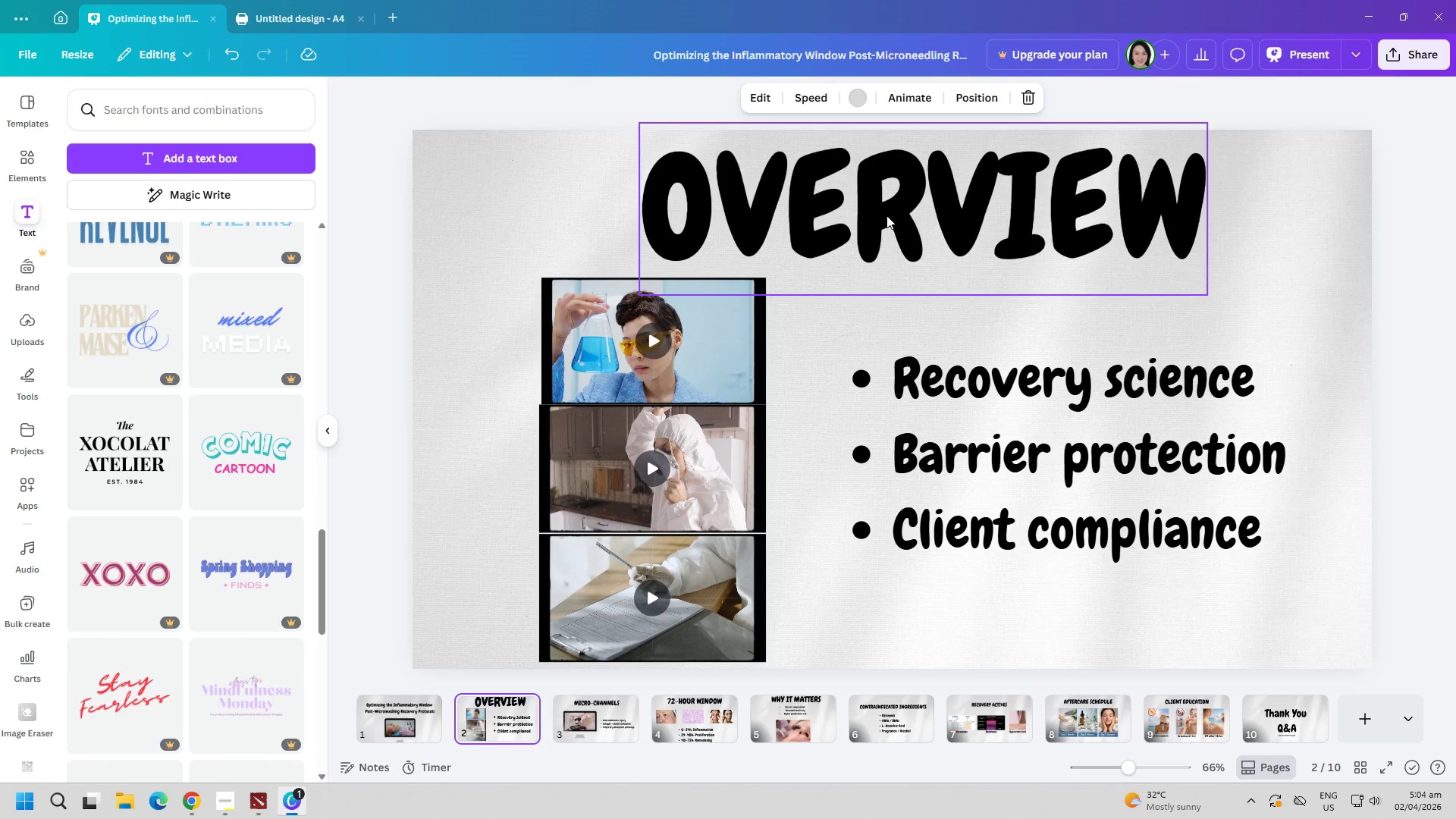 
left_click([886, 215])
 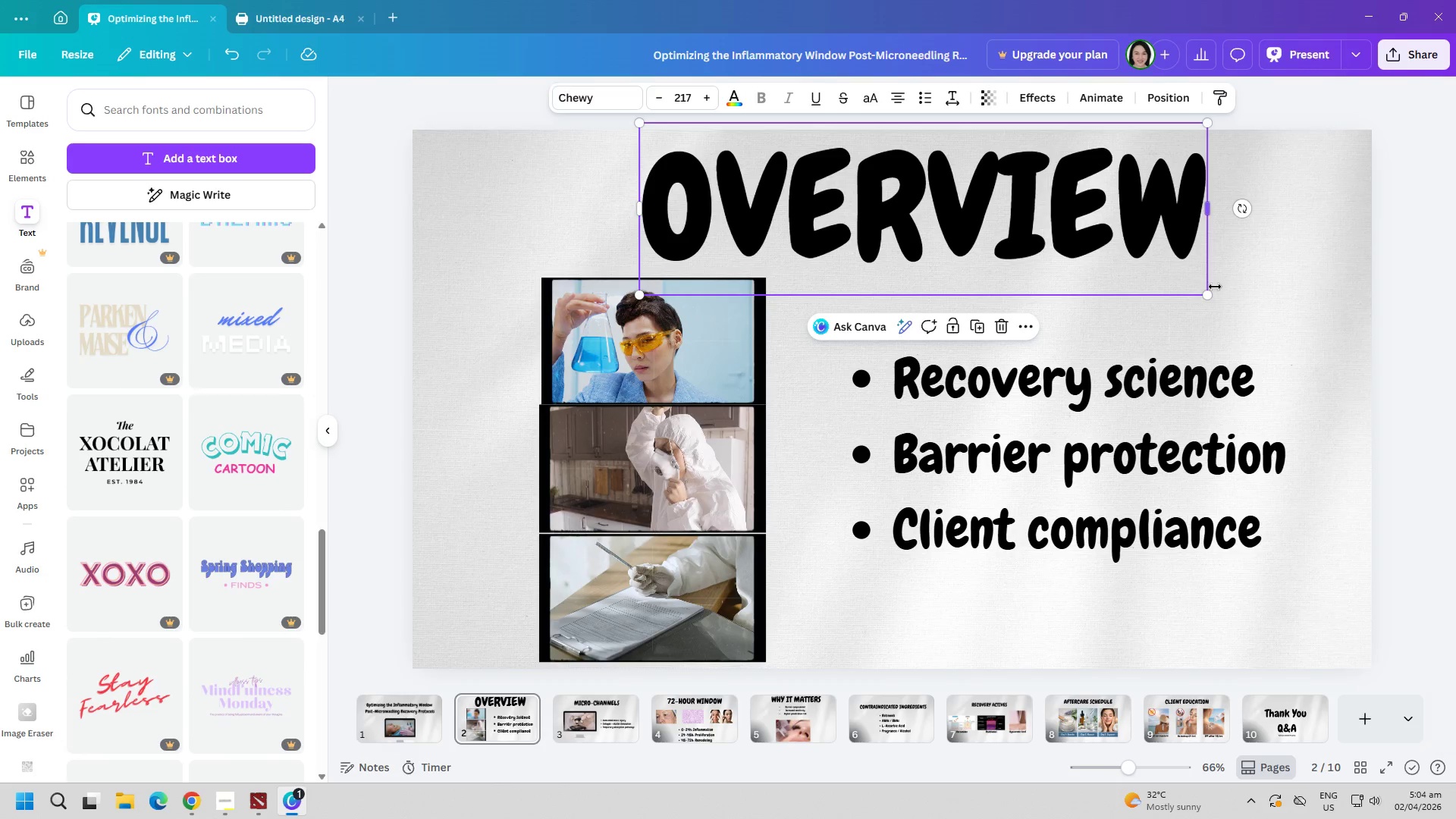 
left_click_drag(start_coordinate=[1207, 298], to_coordinate=[1148, 271])
 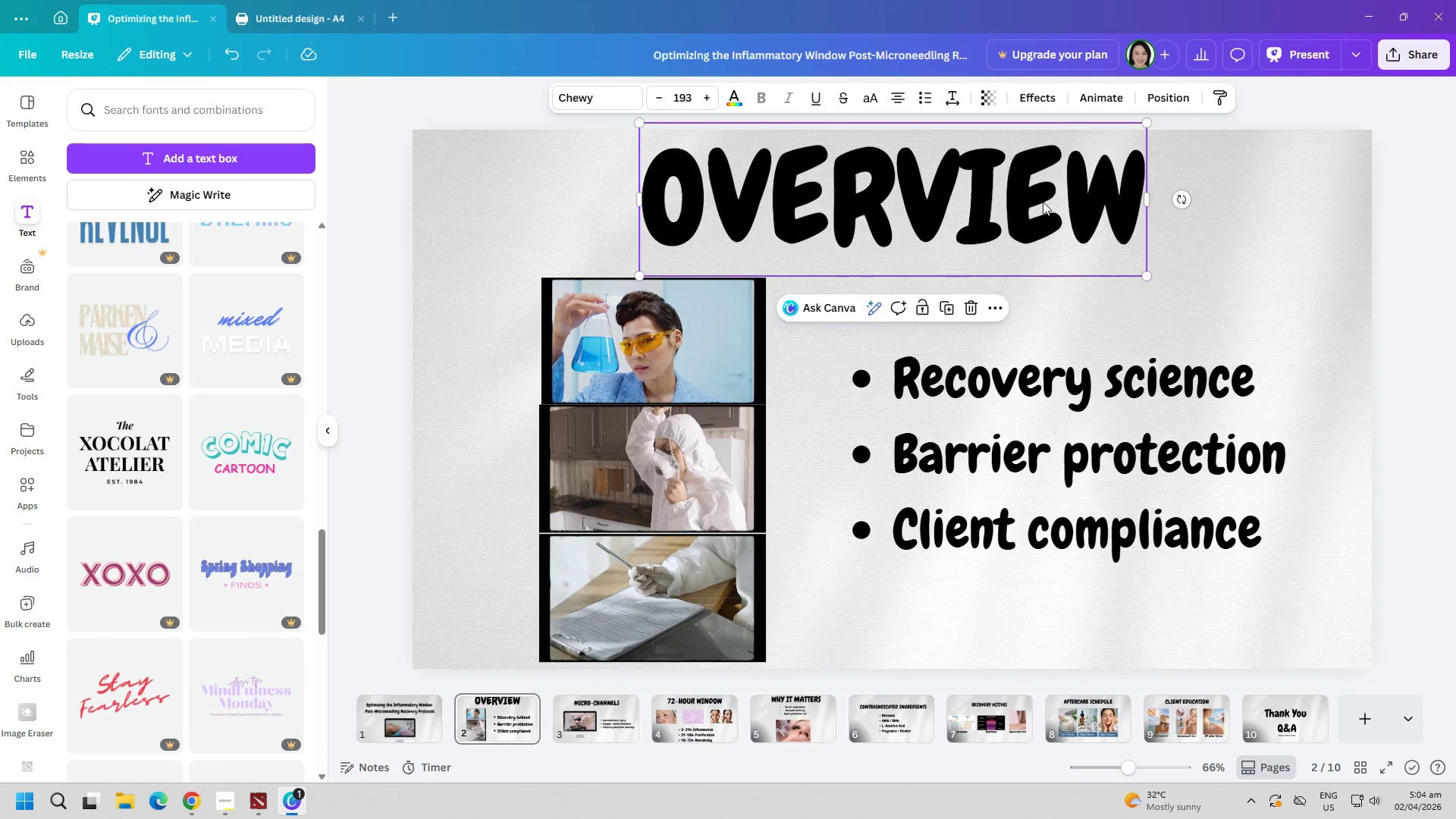 
left_click_drag(start_coordinate=[1043, 202], to_coordinate=[1053, 202])
 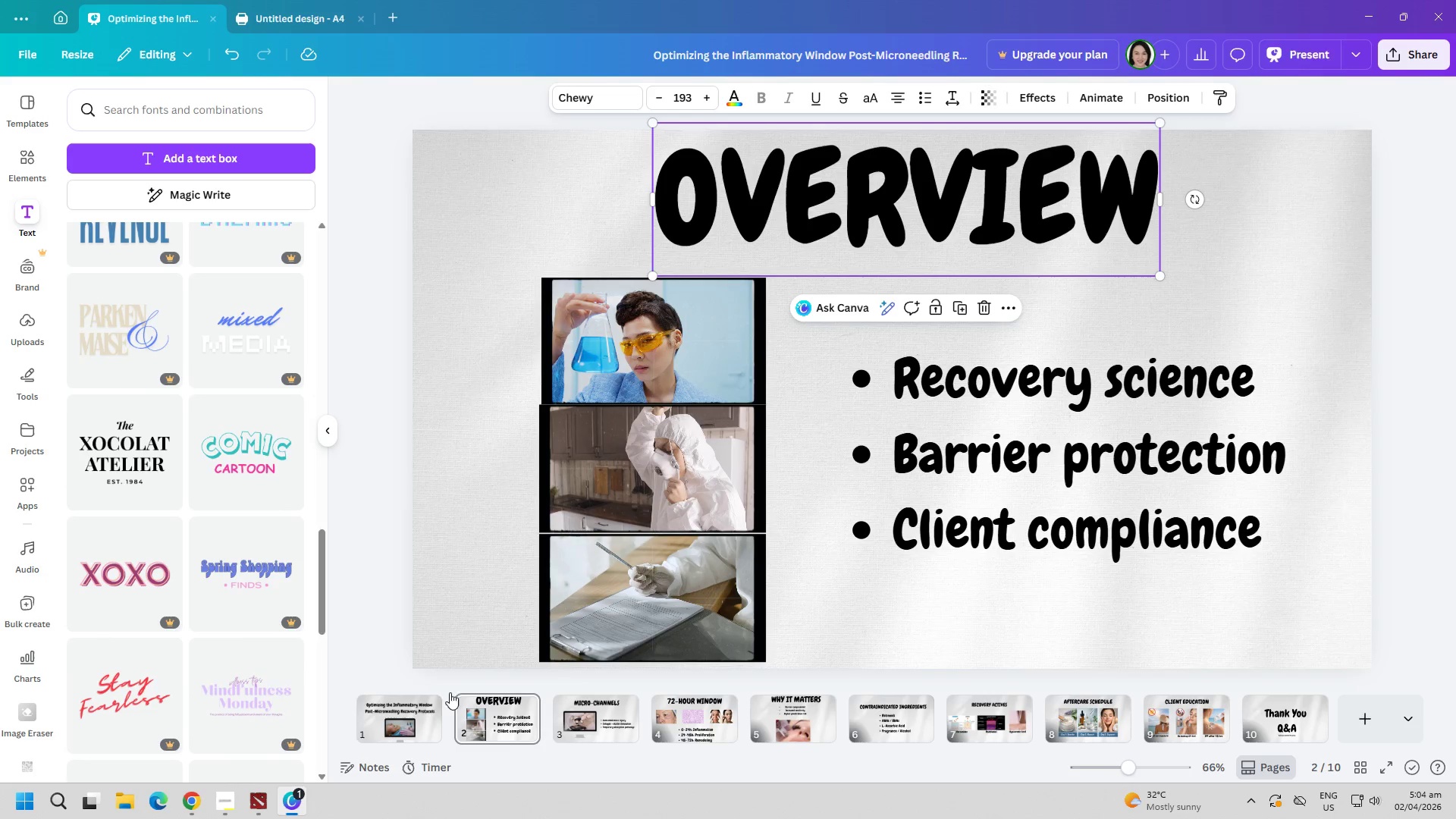 
left_click([391, 742])
 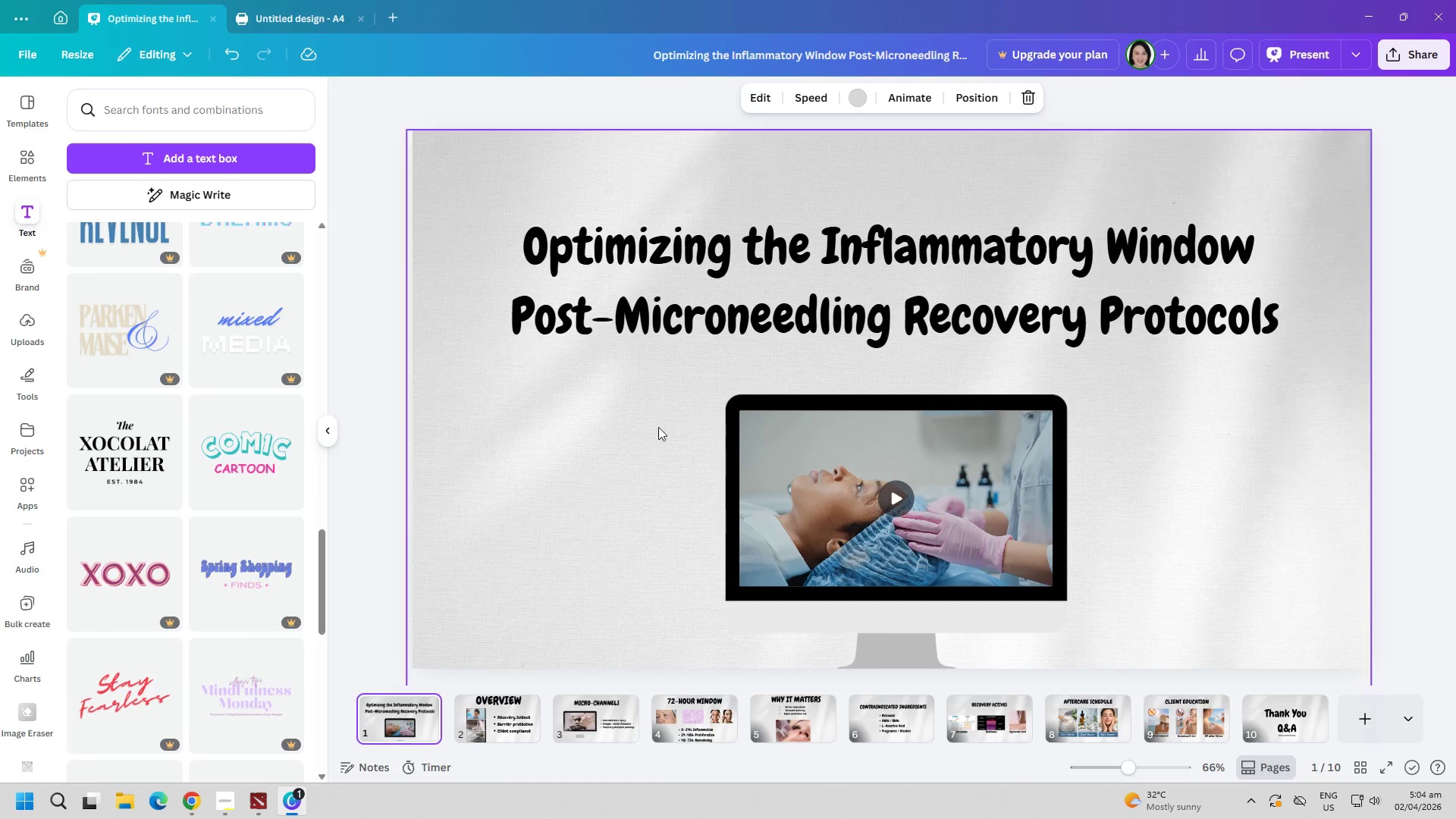 
left_click_drag(start_coordinate=[698, 345], to_coordinate=[701, 311])
 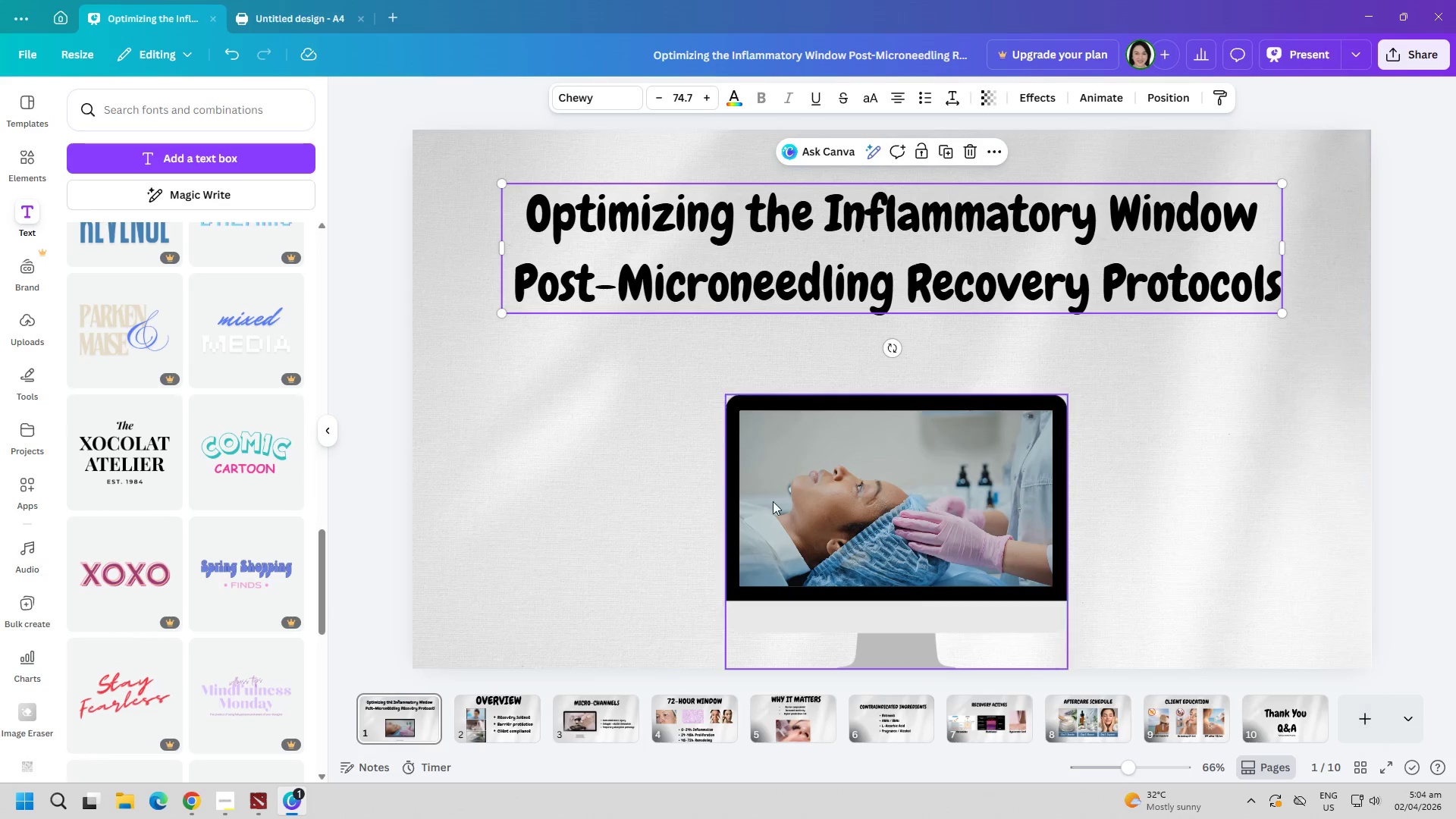 
left_click_drag(start_coordinate=[773, 501], to_coordinate=[749, 483])
 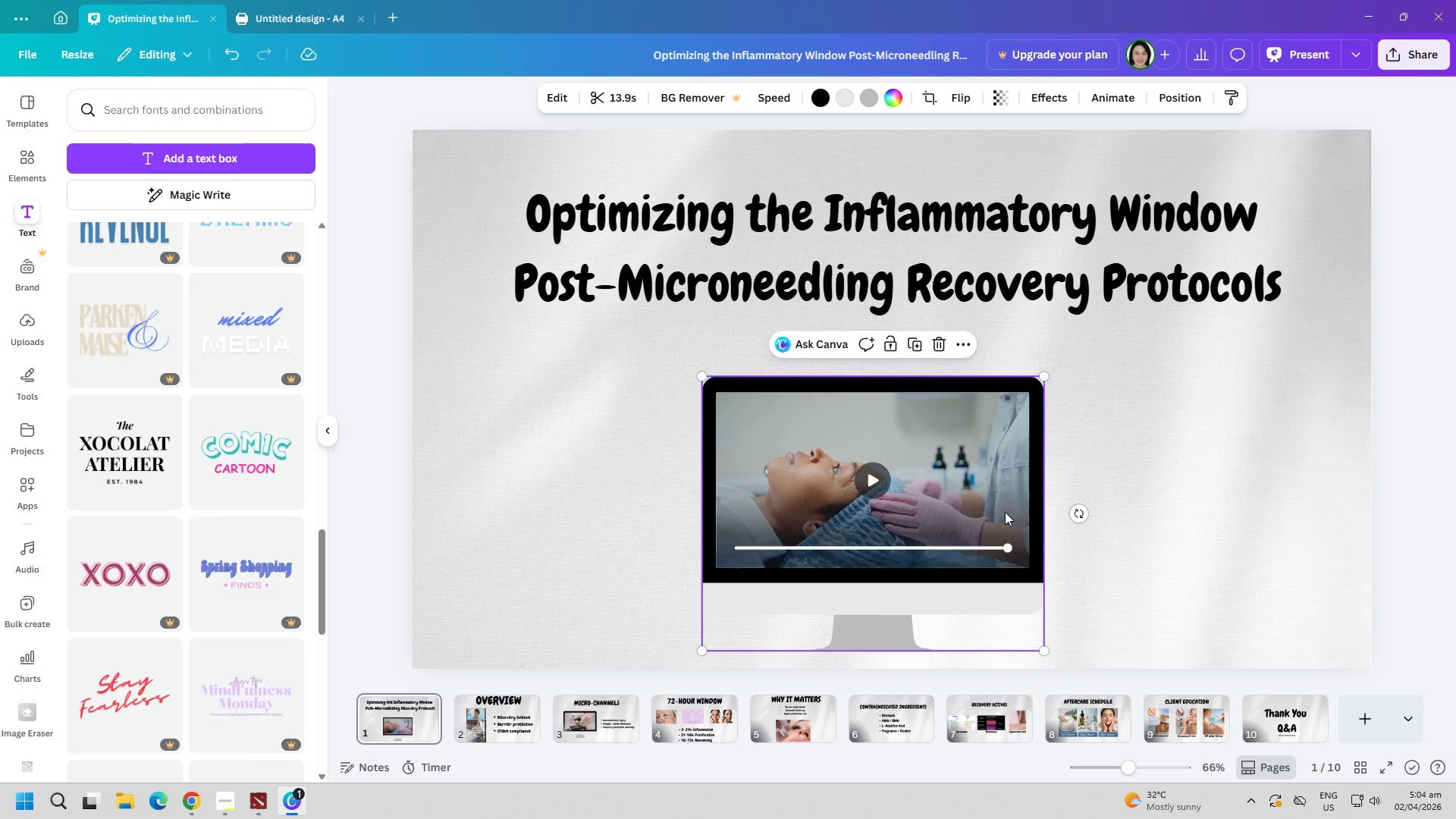 
left_click([1172, 468])
 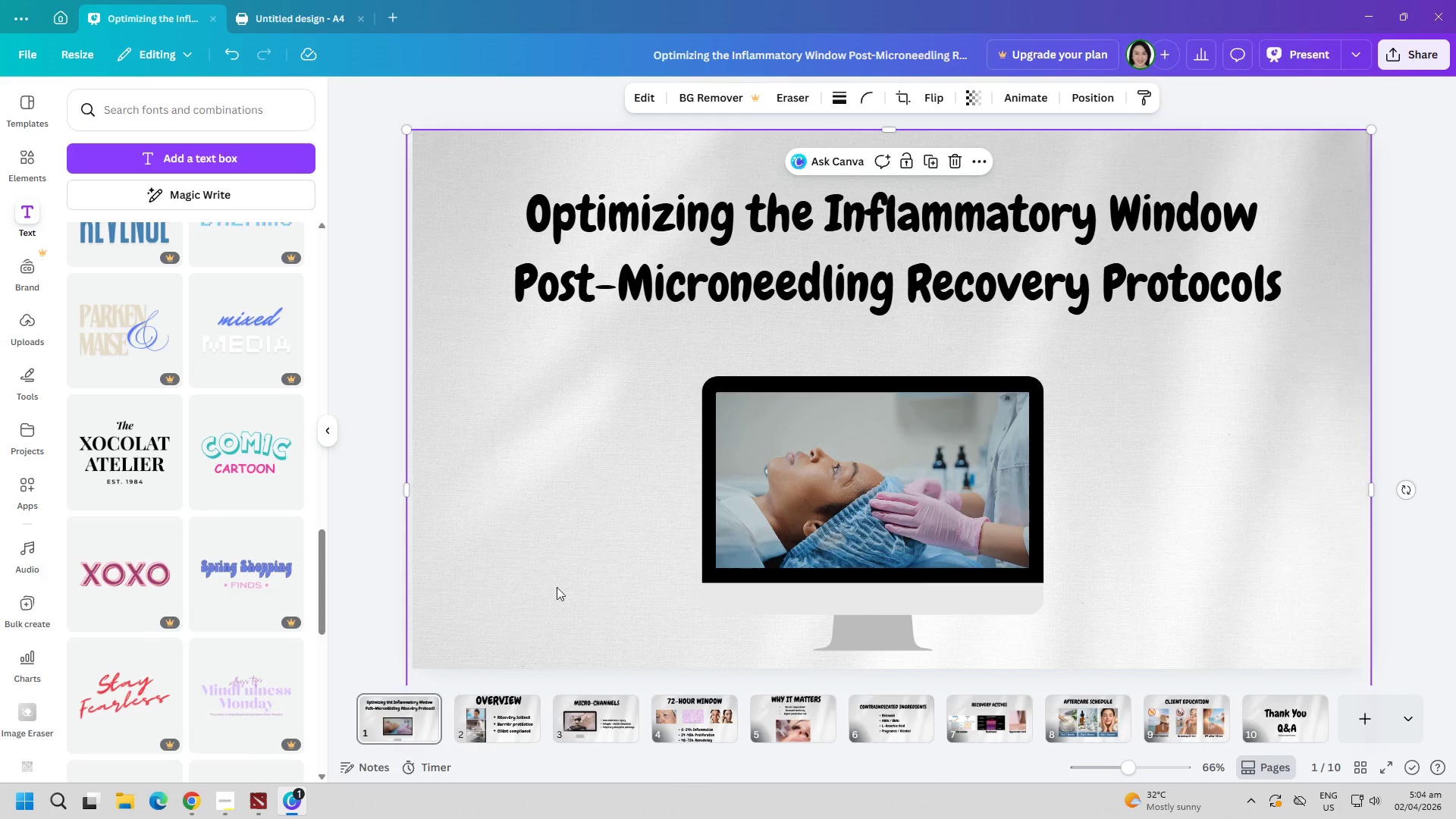 
left_click([668, 255])
 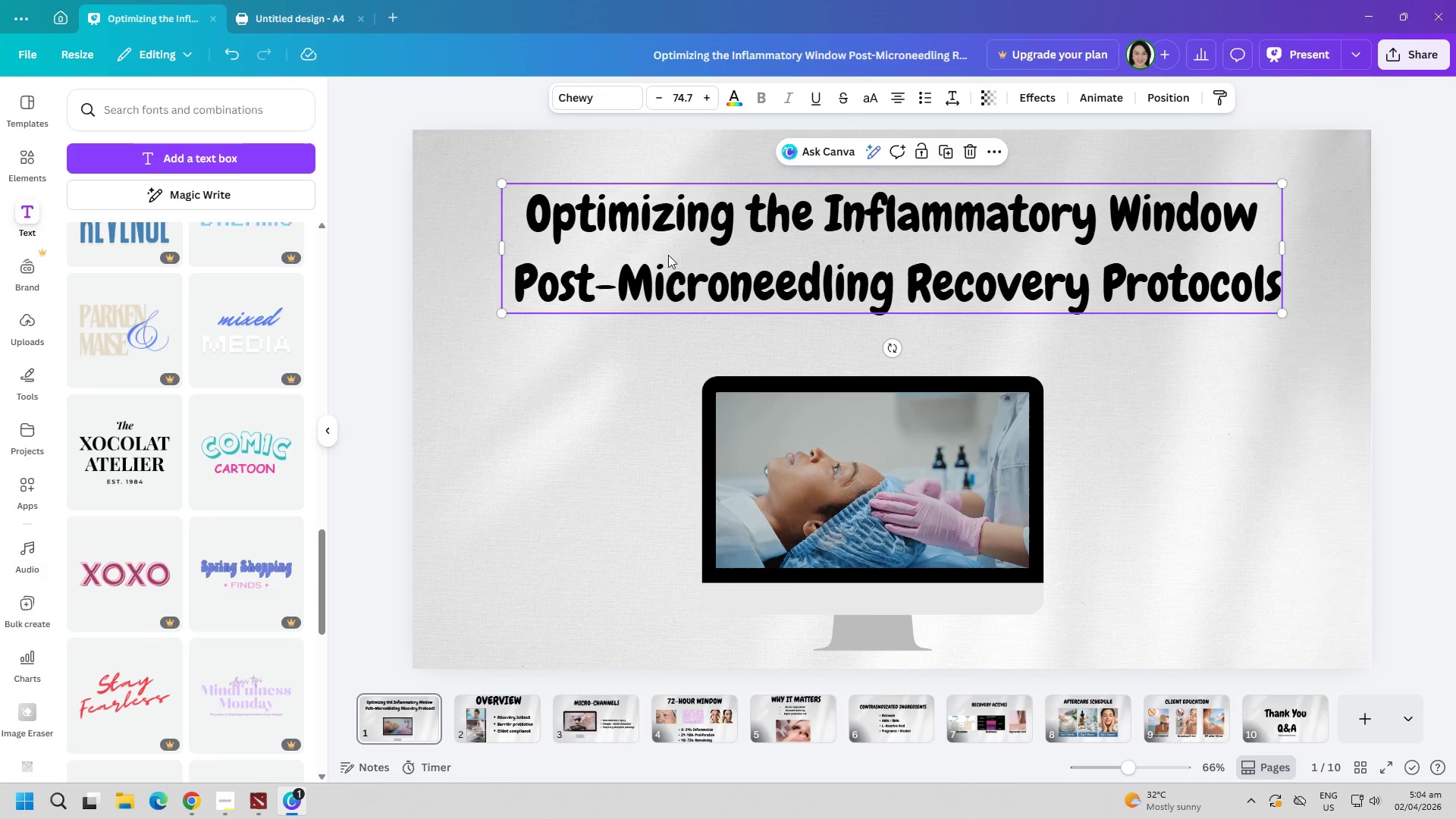 
double_click([668, 255])
 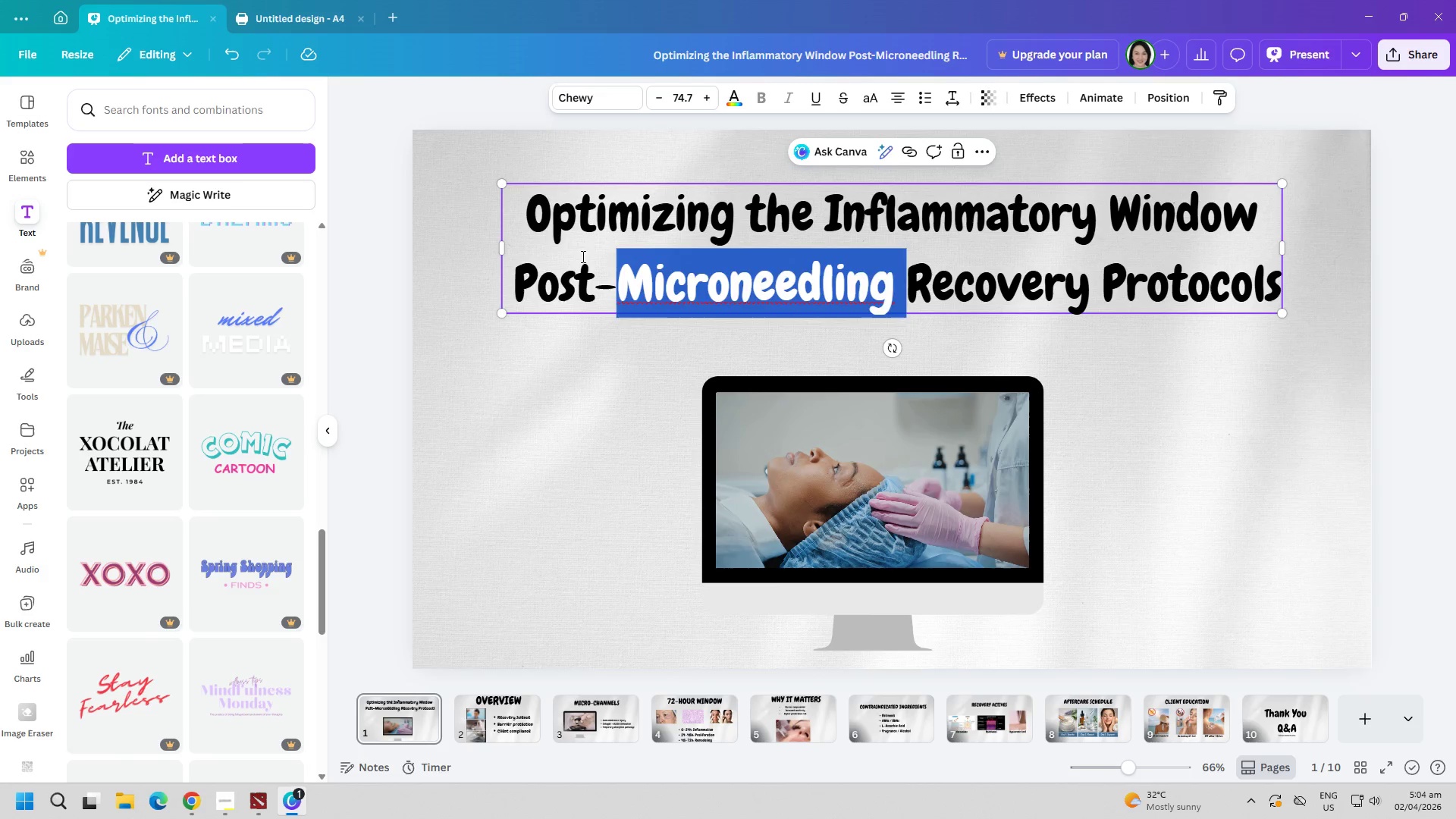 
left_click([560, 241])
 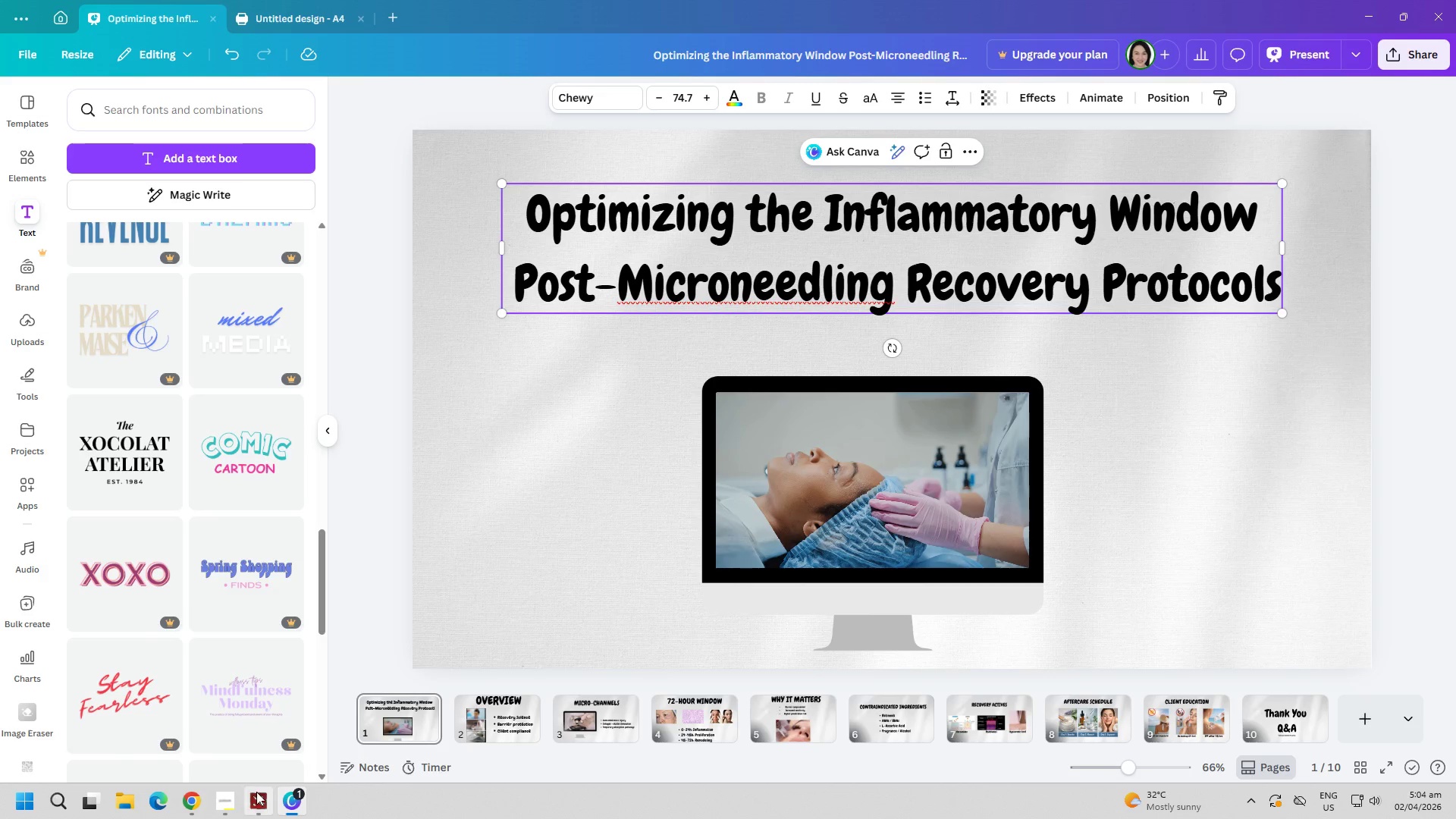 
left_click([234, 808])